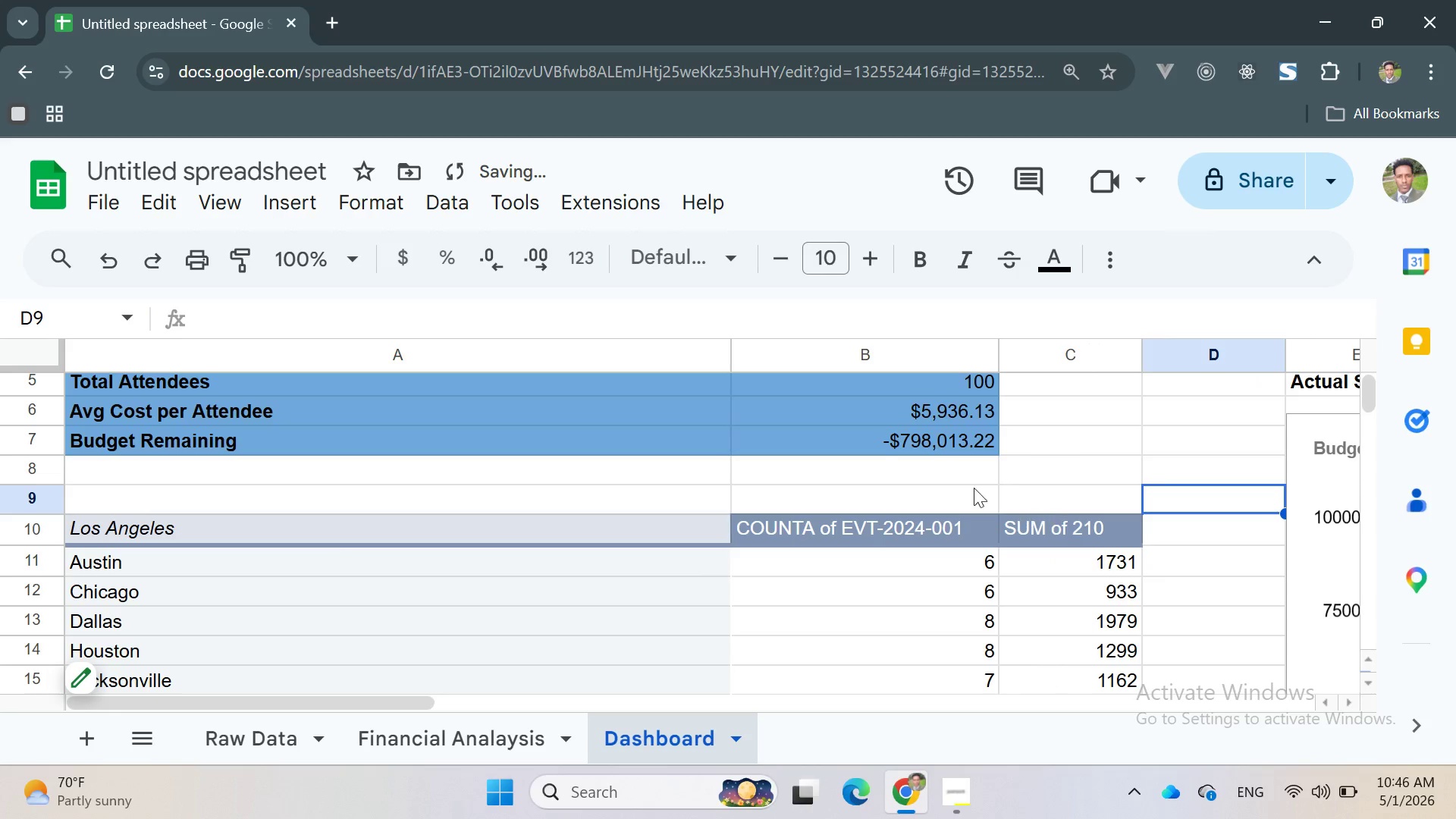 
left_click([862, 468])
 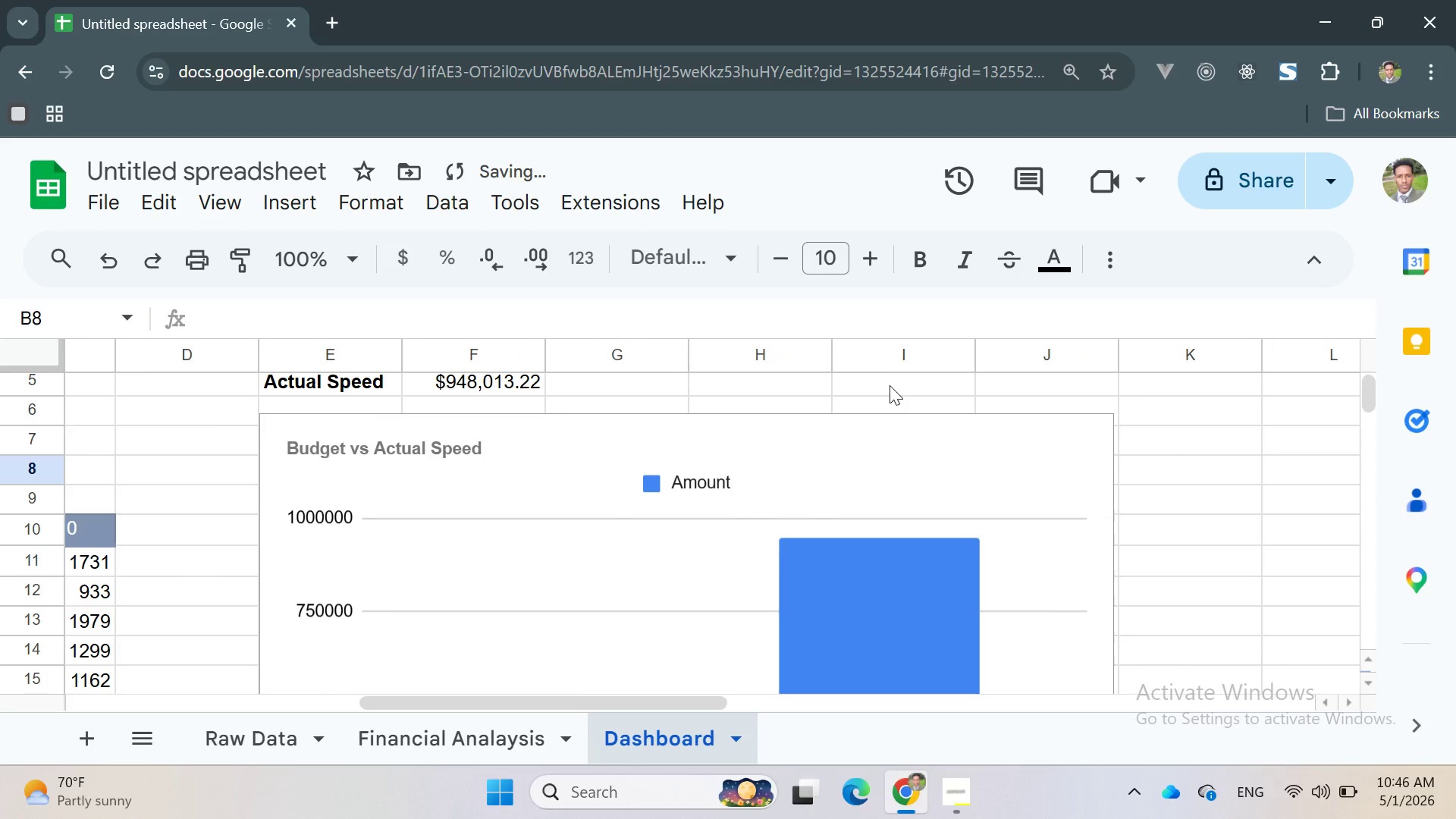 
wait(15.11)
 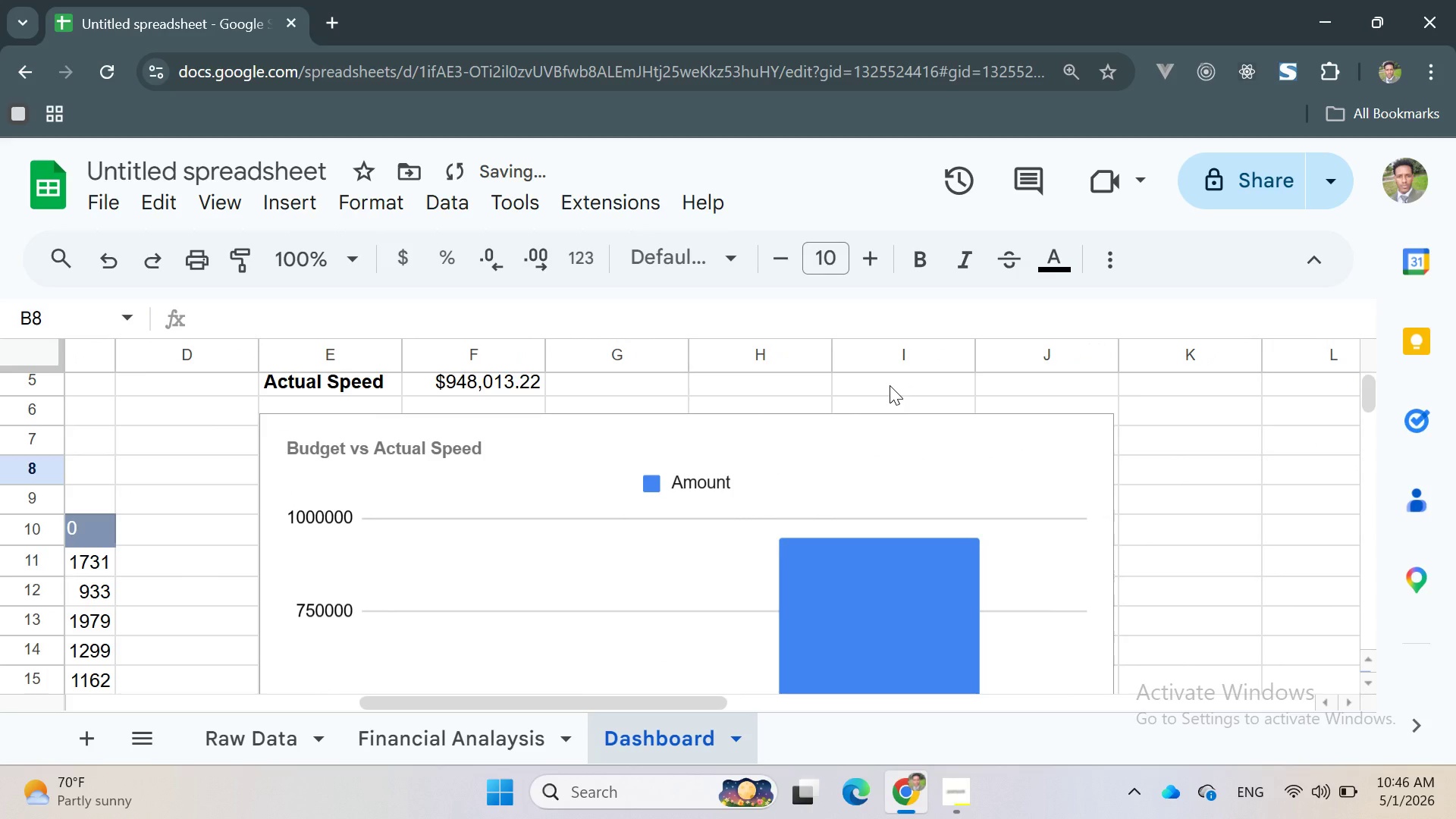 
left_click([1059, 577])
 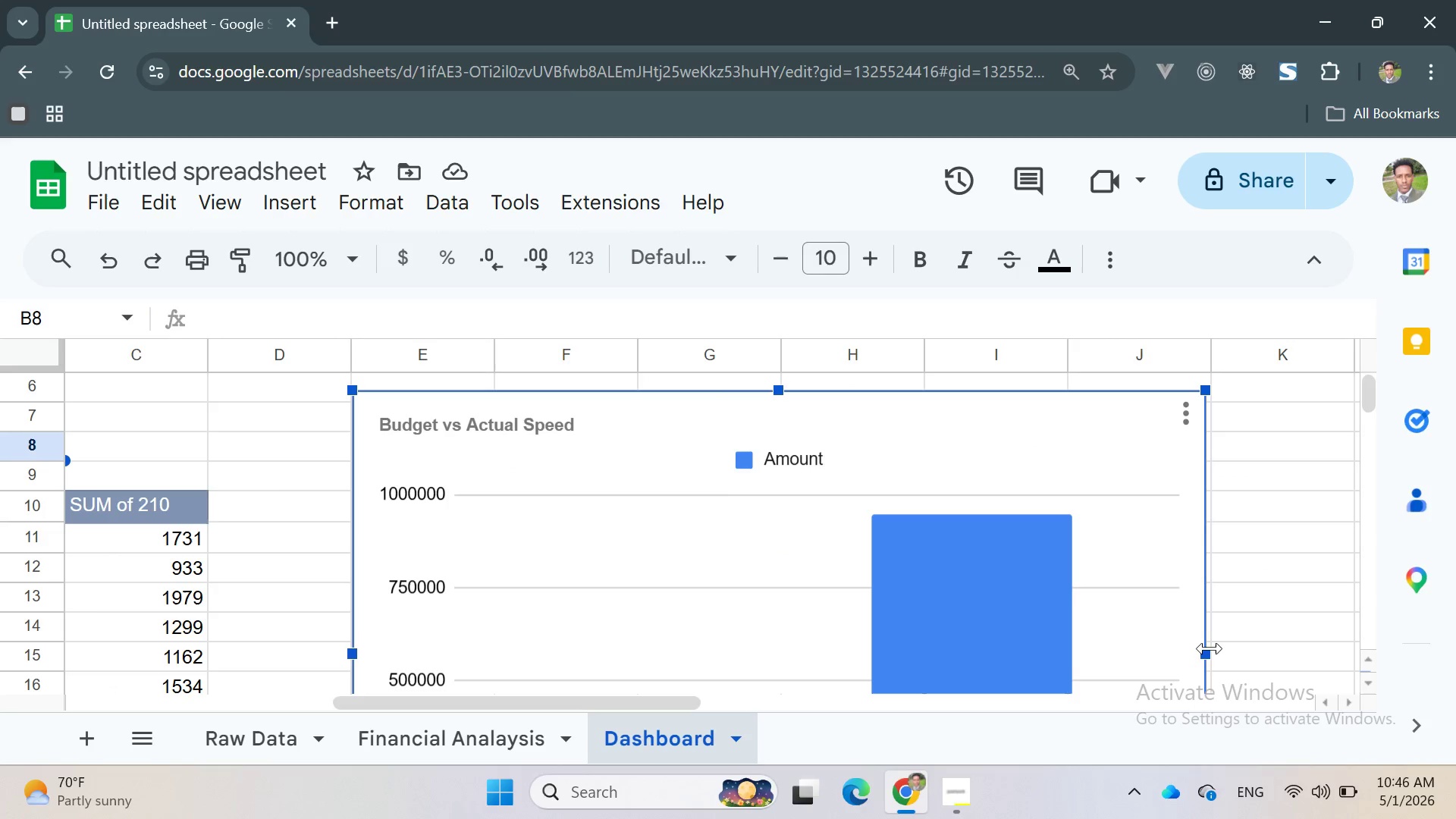 
left_click_drag(start_coordinate=[1206, 652], to_coordinate=[1076, 638])
 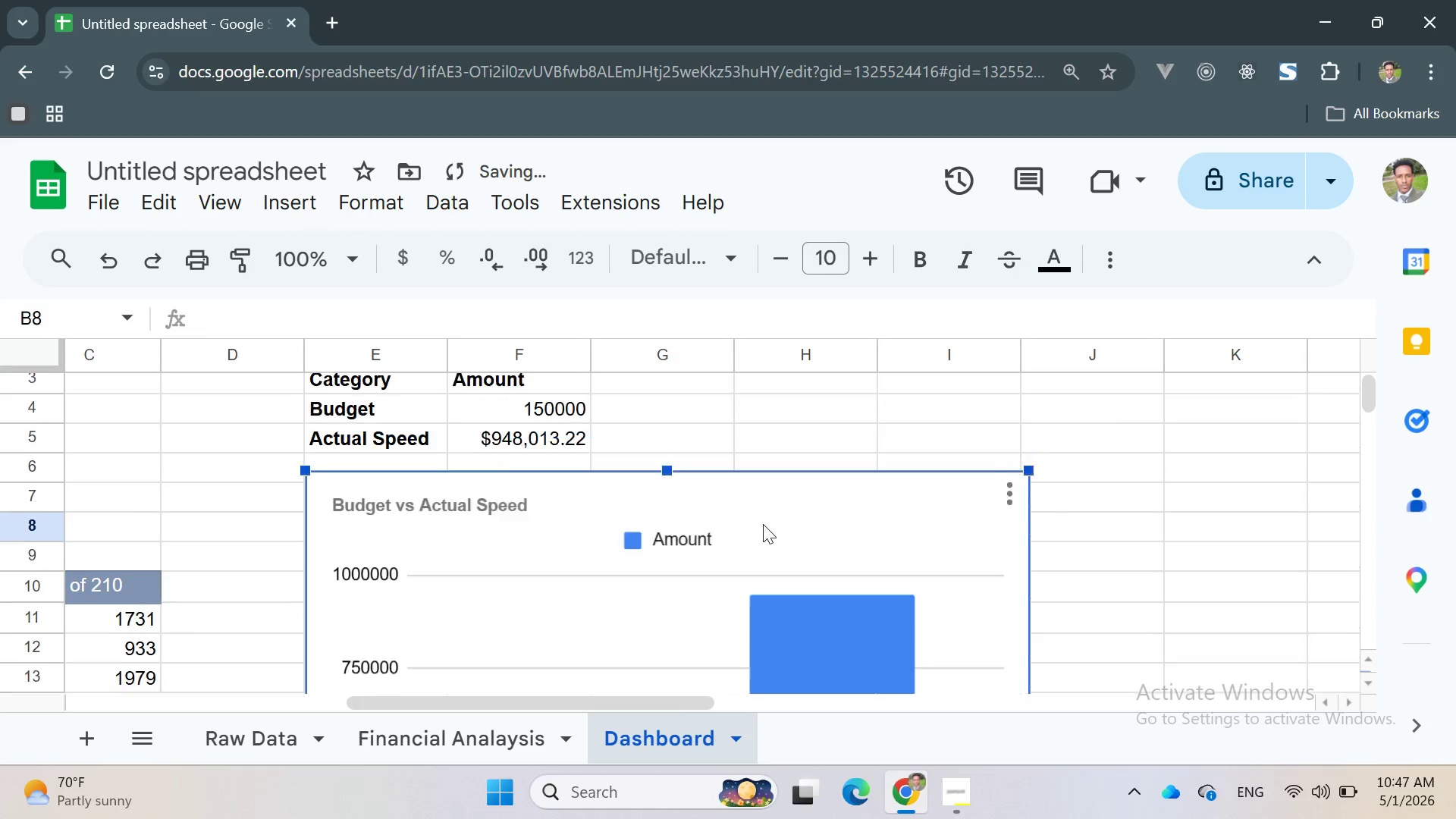 
left_click_drag(start_coordinate=[783, 533], to_coordinate=[713, 527])
 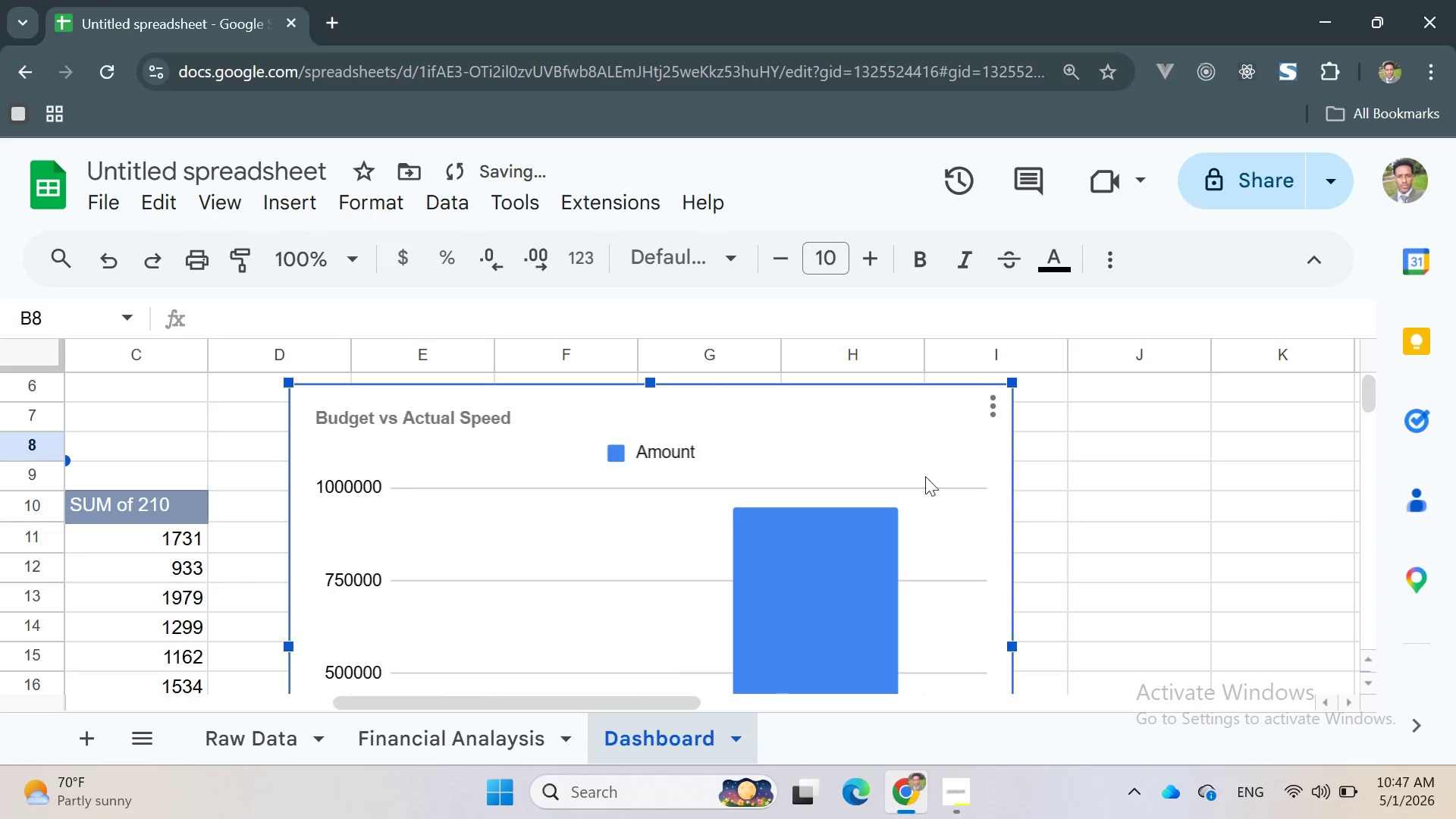 
left_click([1087, 449])
 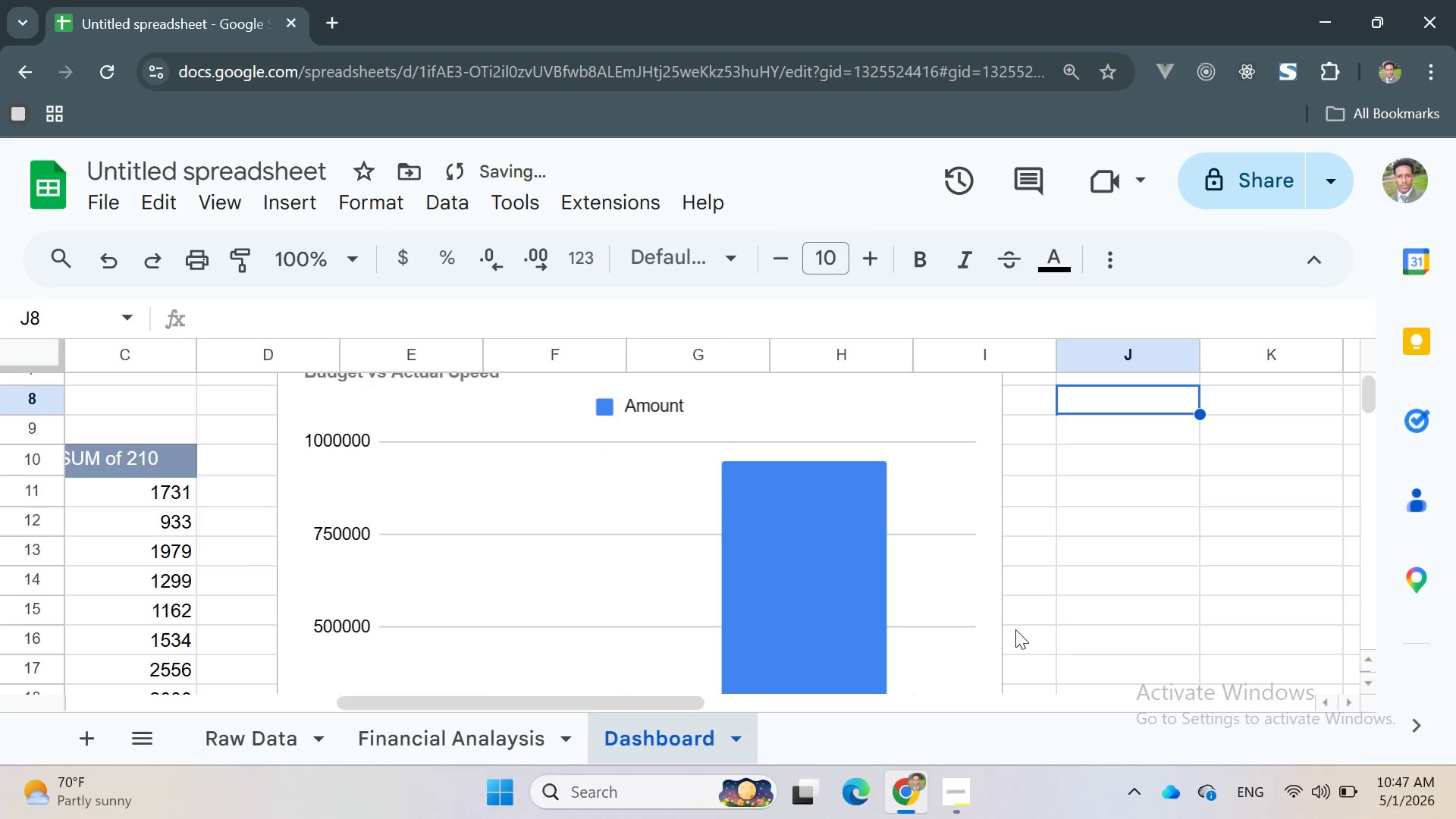 
left_click([923, 510])
 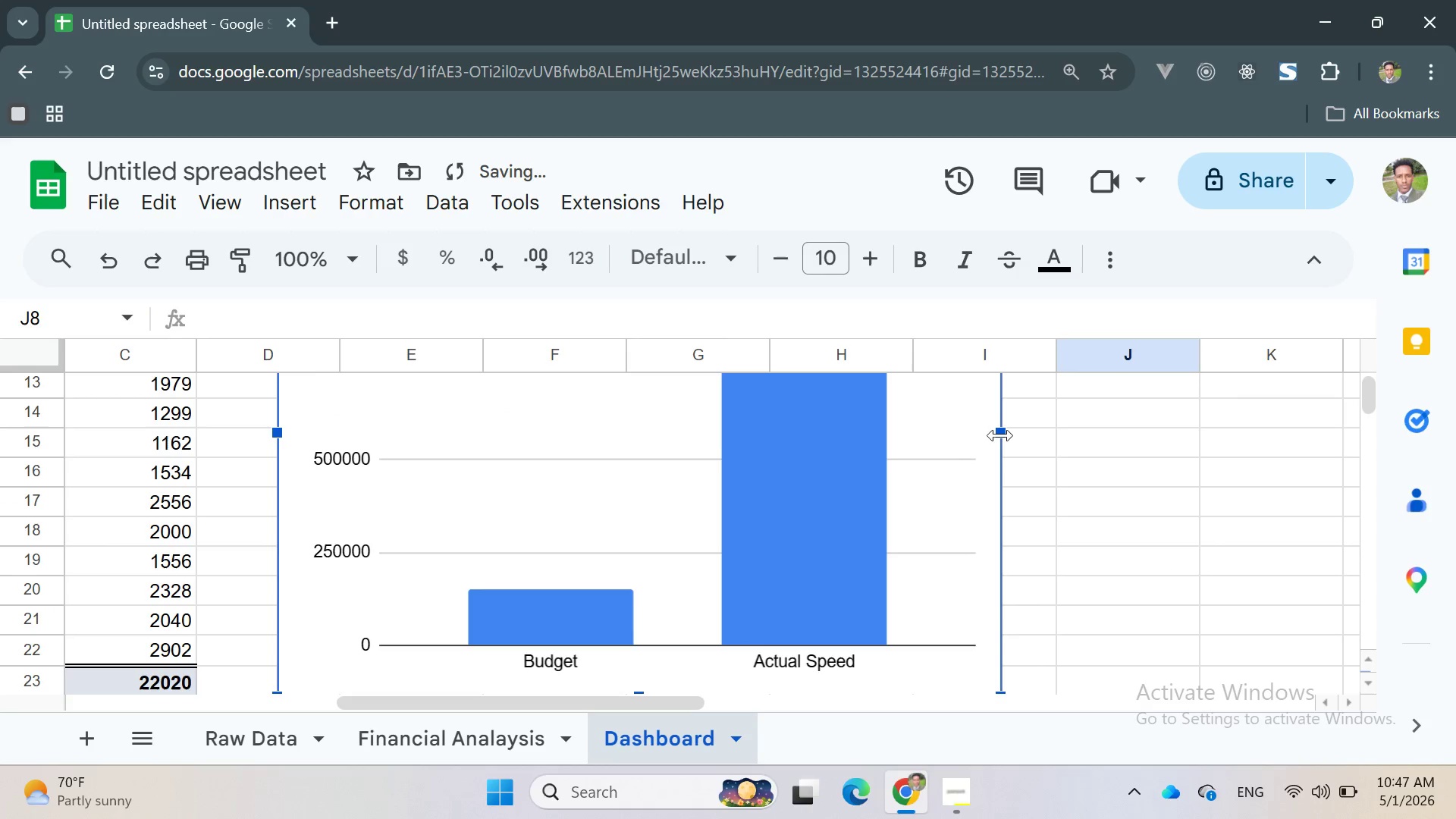 
left_click_drag(start_coordinate=[1000, 435], to_coordinate=[795, 468])
 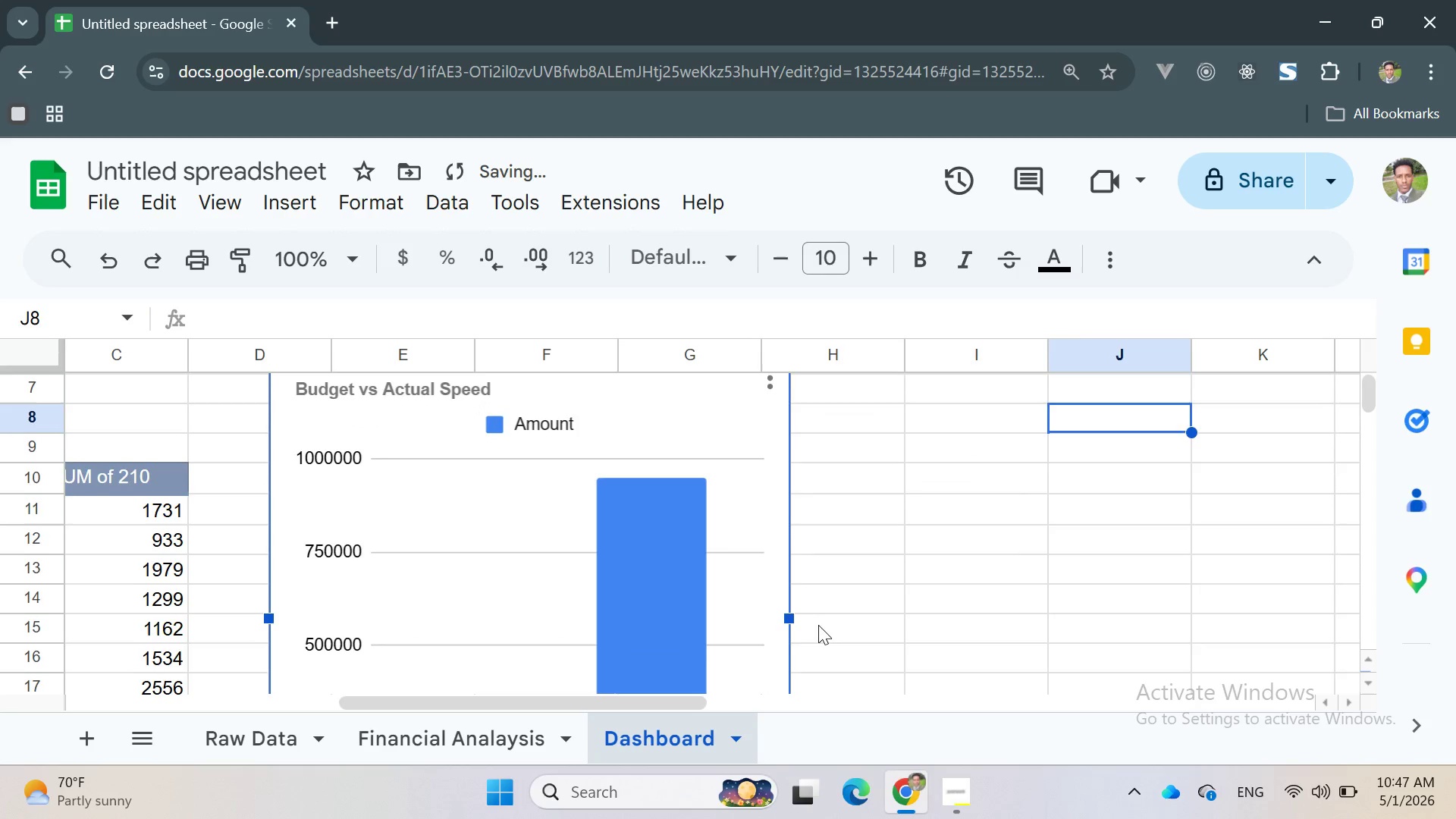 
wait(5.47)
 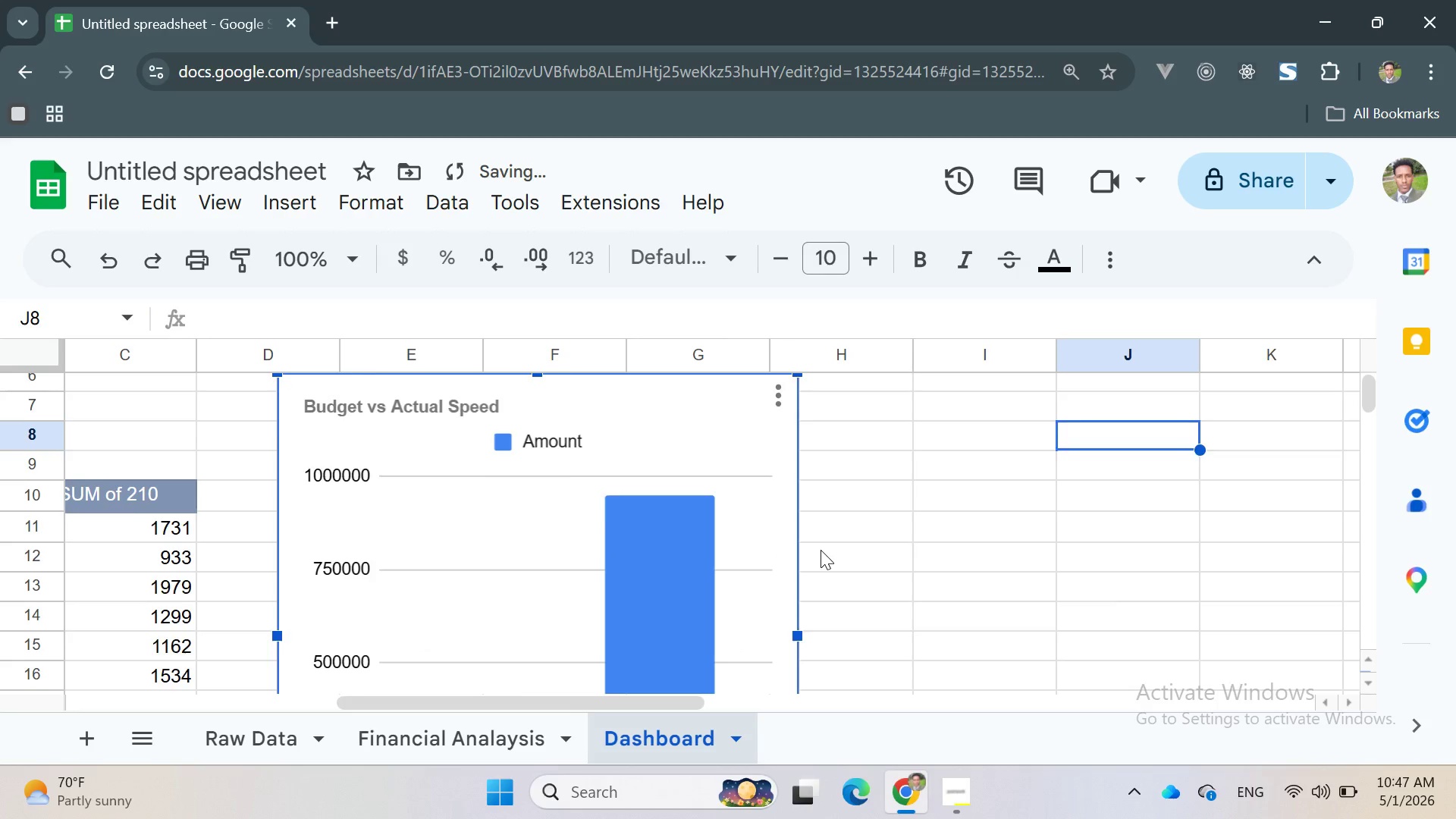 
left_click_drag(start_coordinate=[789, 557], to_coordinate=[752, 560])
 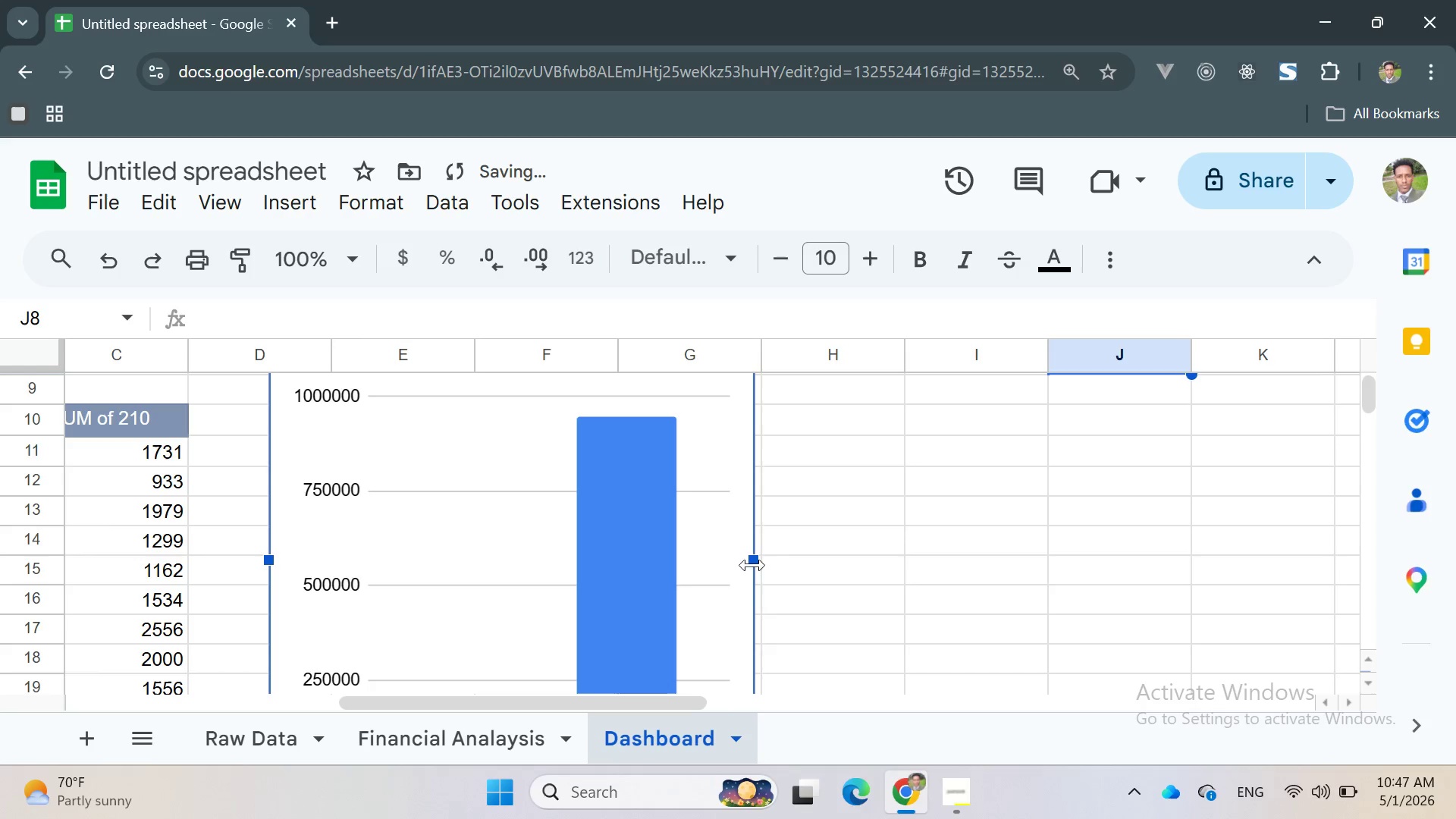 
left_click_drag(start_coordinate=[750, 562], to_coordinate=[758, 557])
 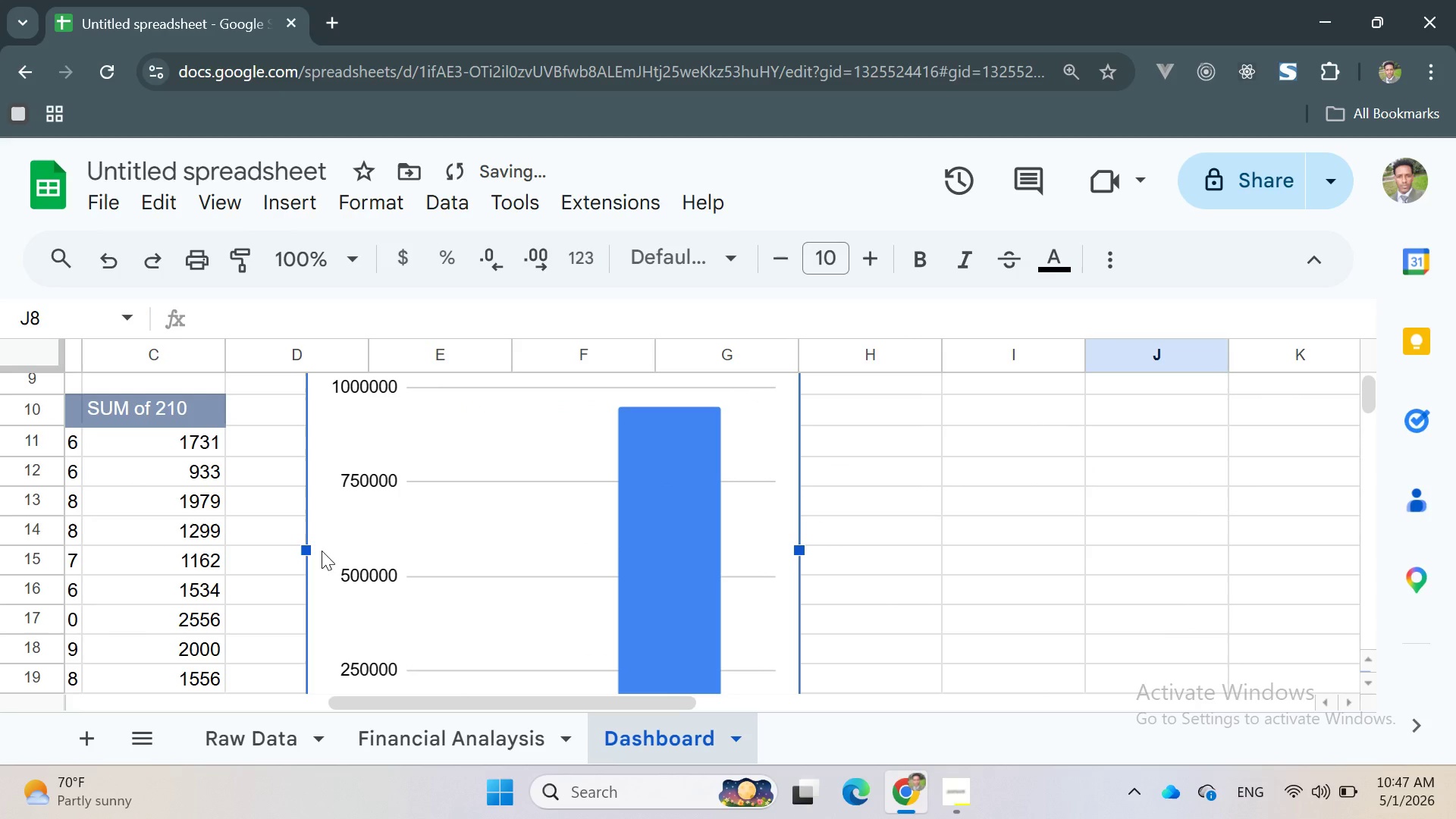 
left_click_drag(start_coordinate=[305, 550], to_coordinate=[270, 555])
 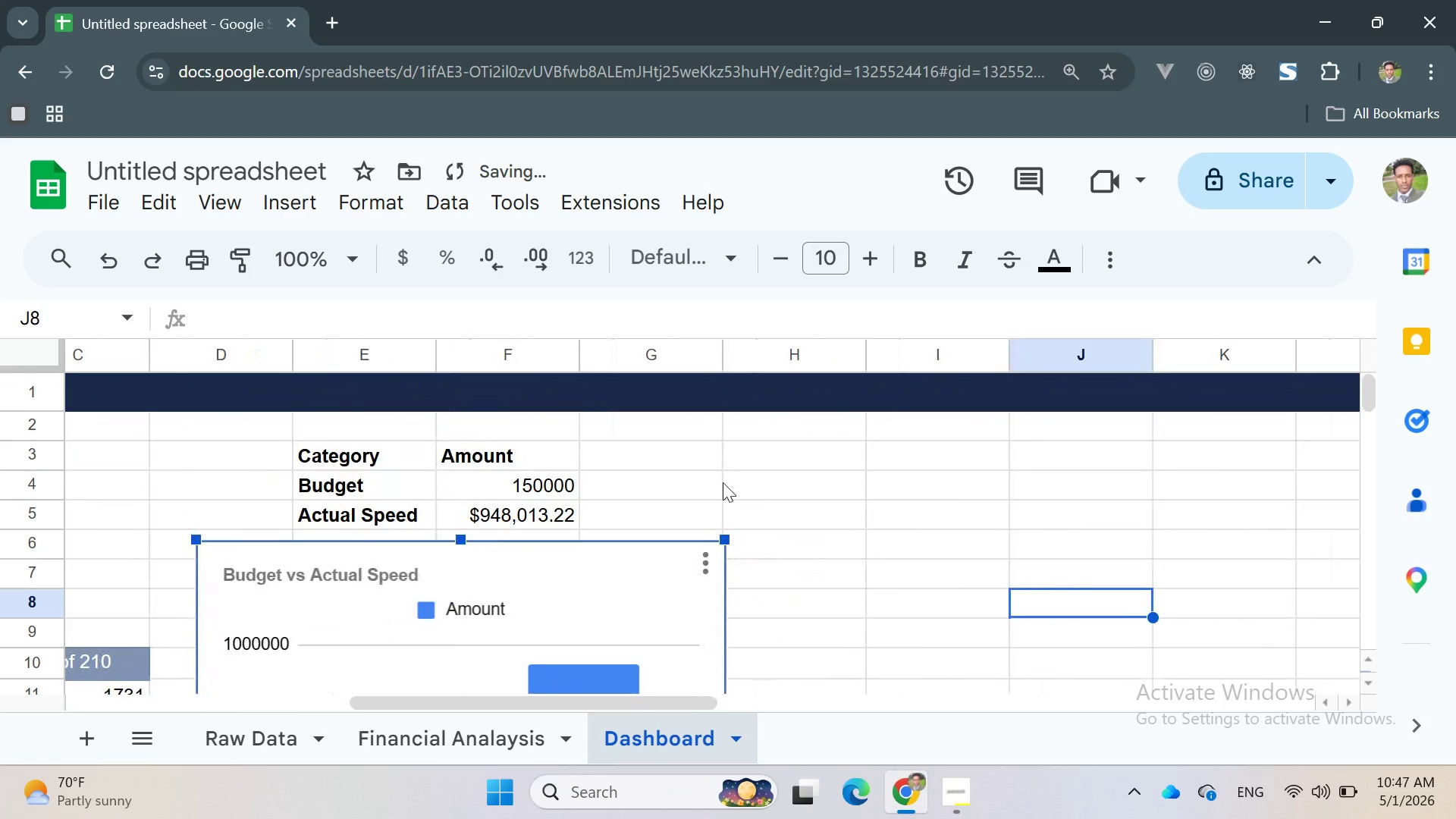 
wait(10.41)
 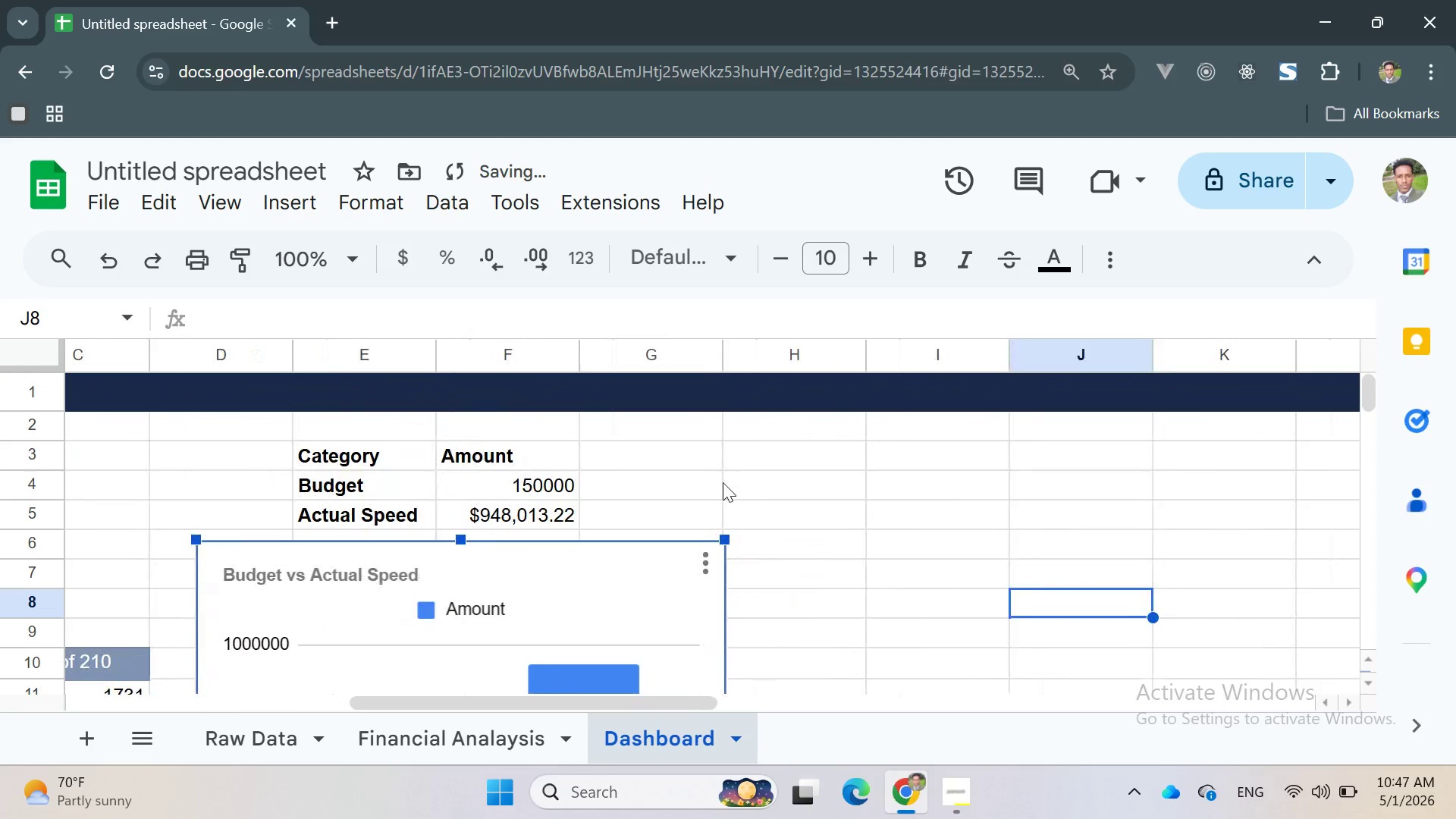 
double_click([776, 453])
 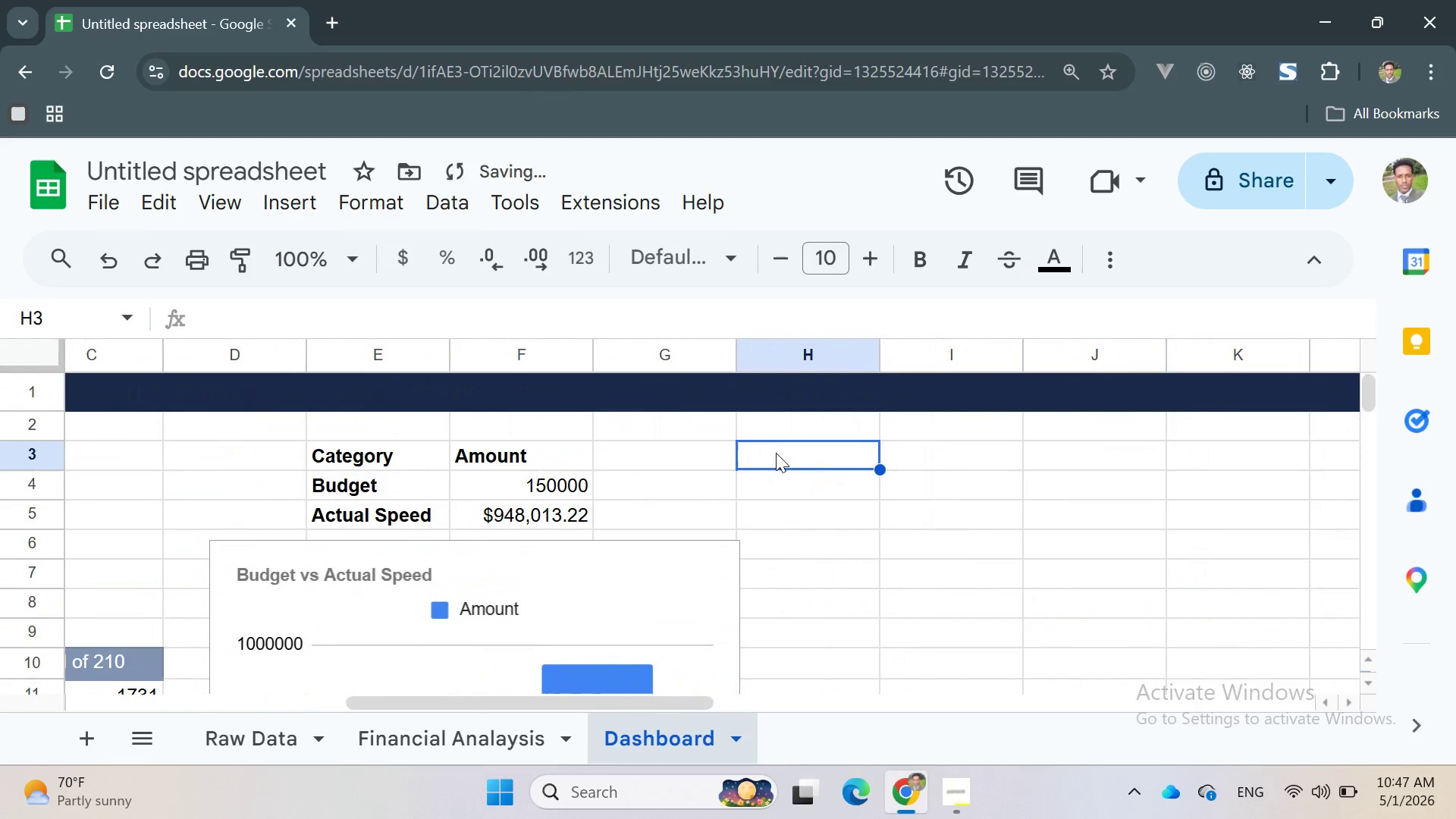 
type(Attorney)
 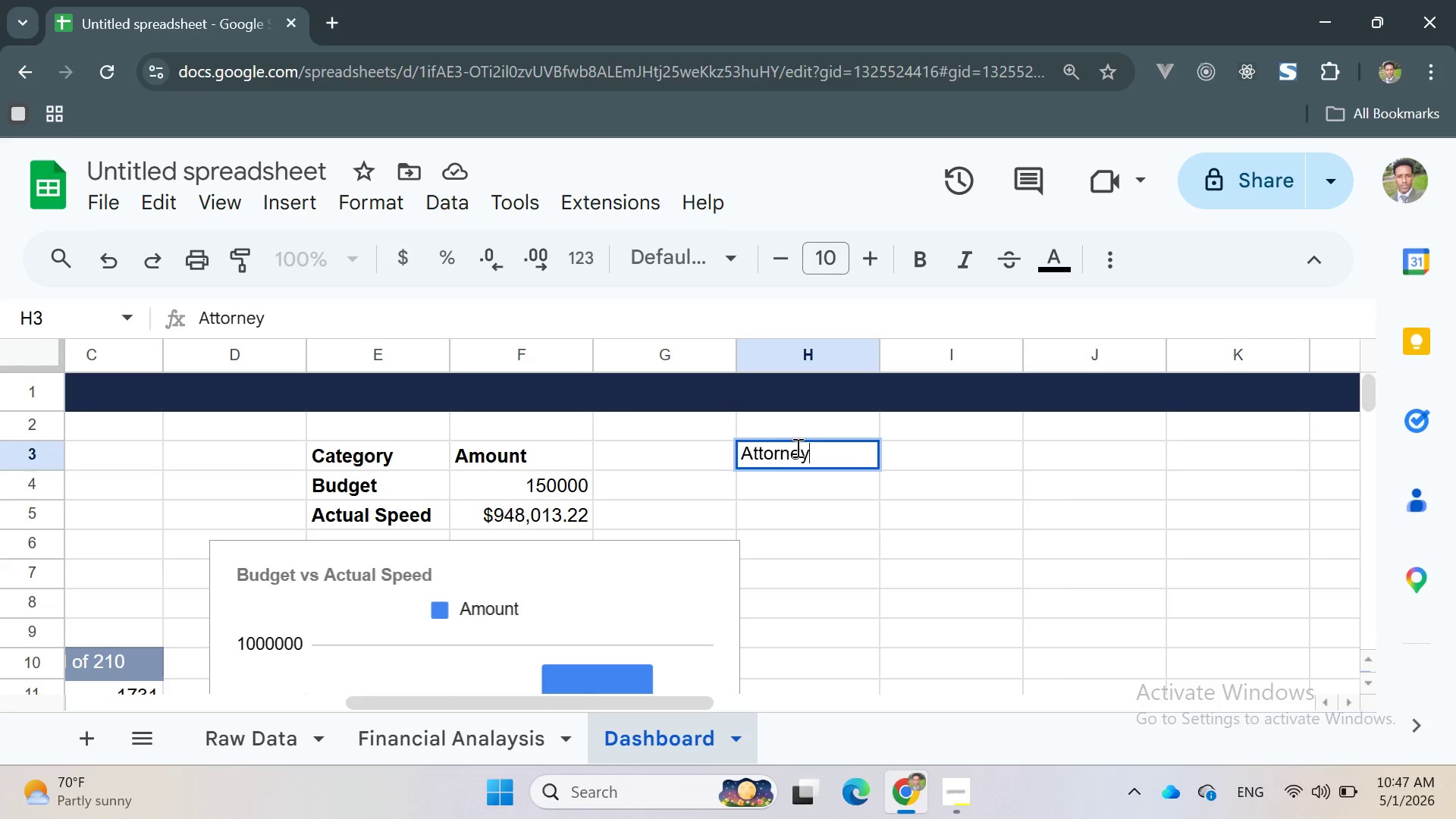 
double_click([796, 447])
 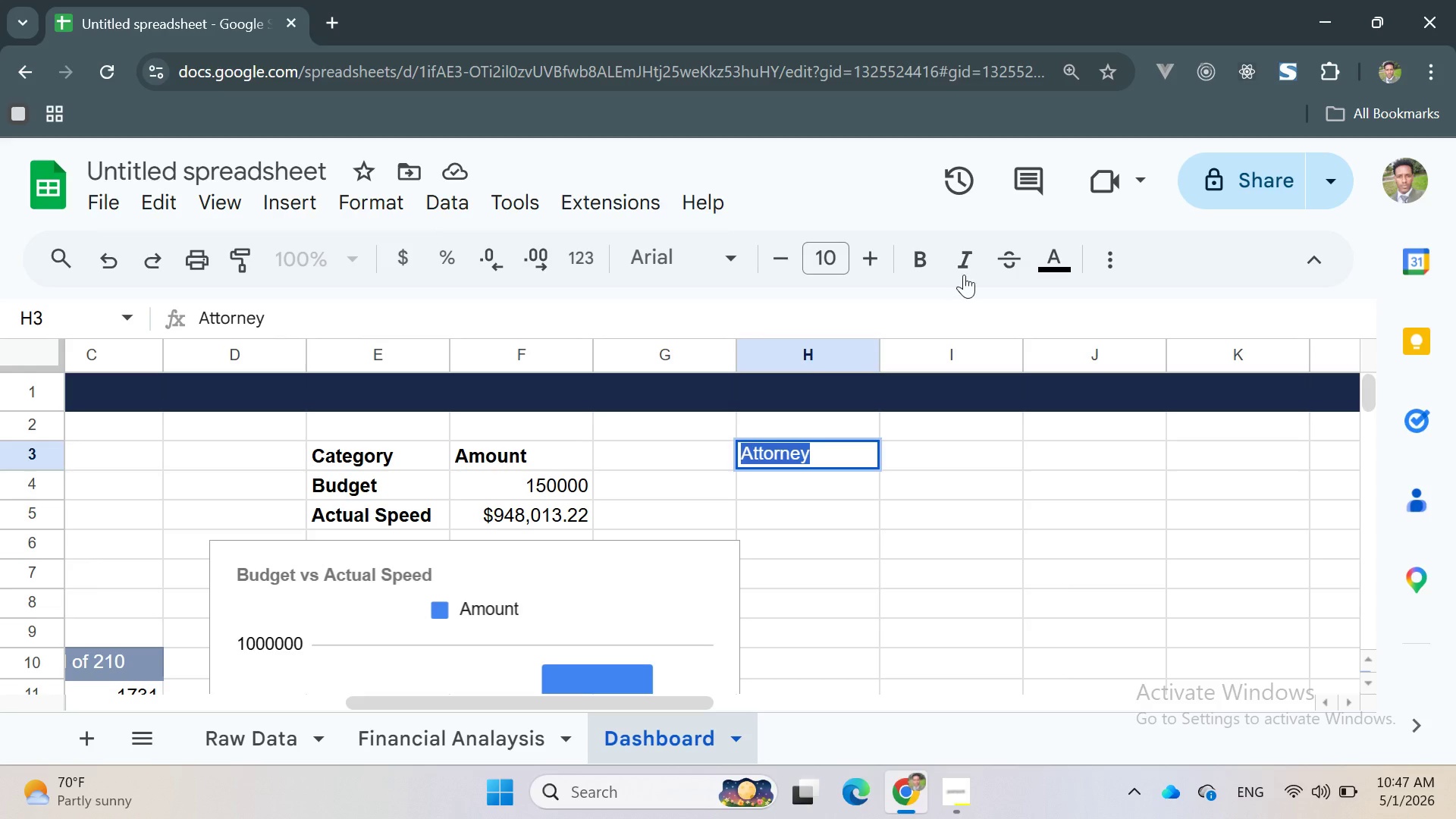 
left_click([930, 256])
 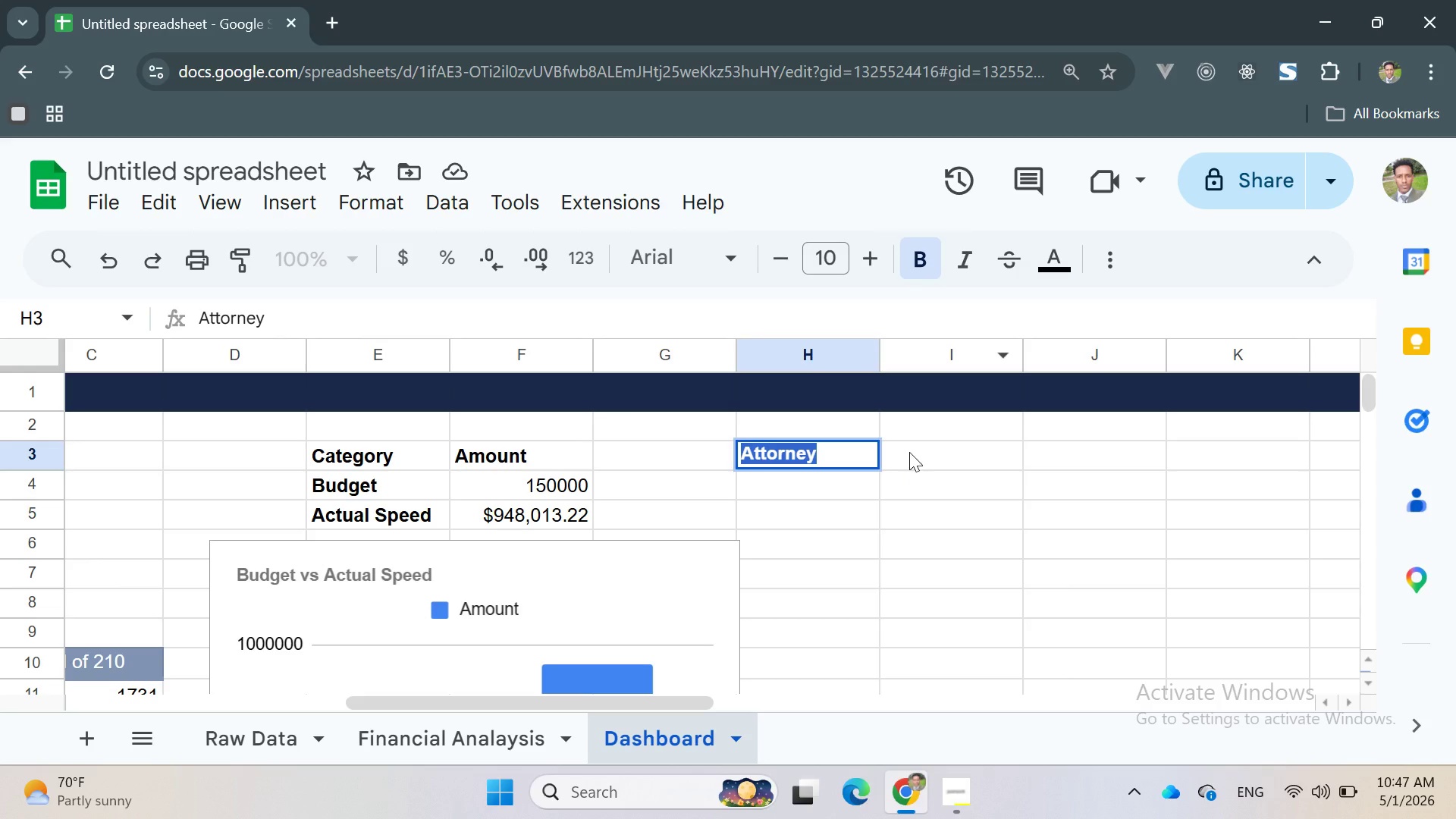 
left_click([909, 452])
 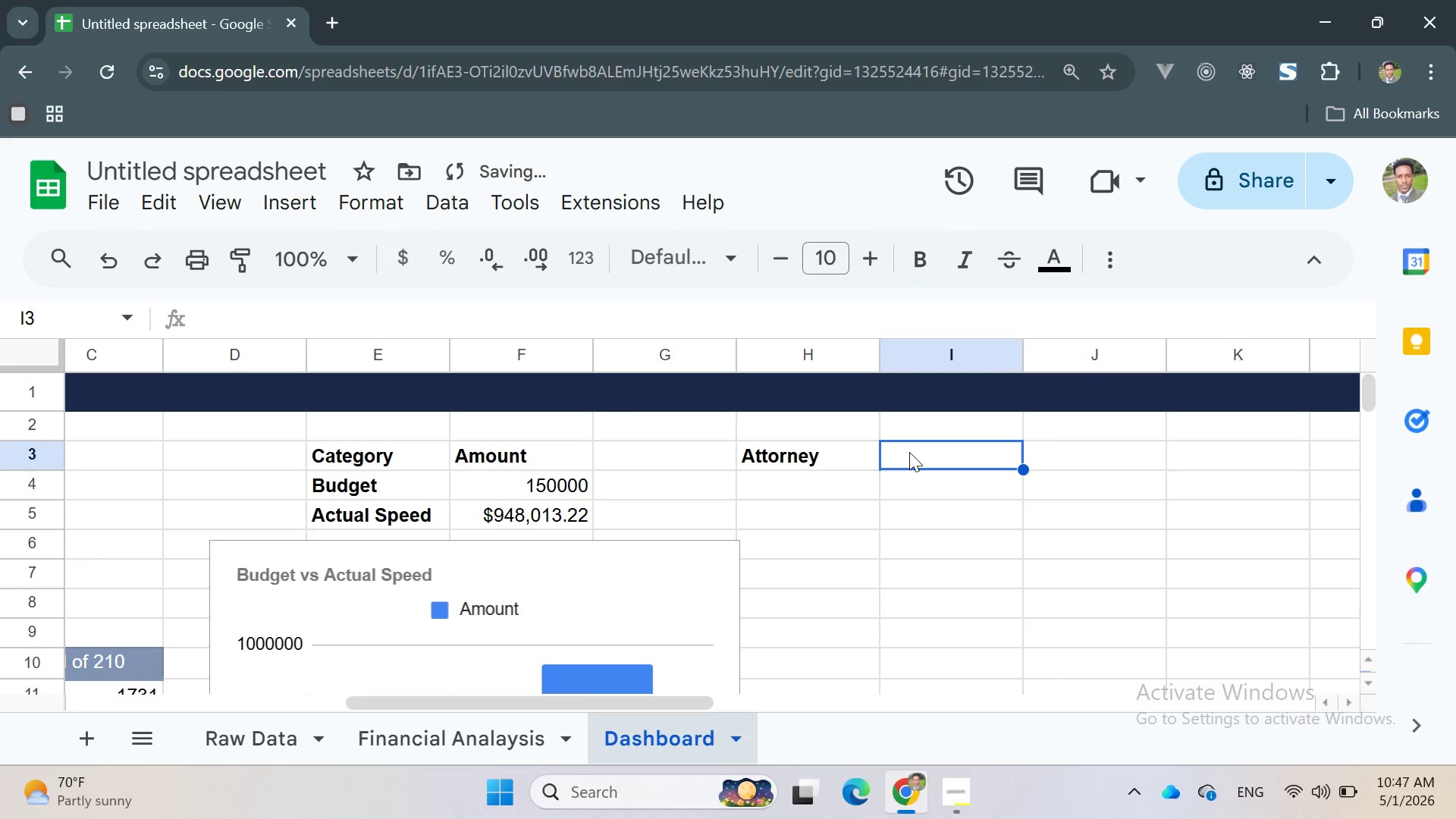 
type(gtOYA)
key(Backspace)
key(Backspace)
key(Backspace)
key(Backspace)
type(OTAL Cost Oportunity)
key(Backspace)
type(t)
key(Backspace)
type(y)
 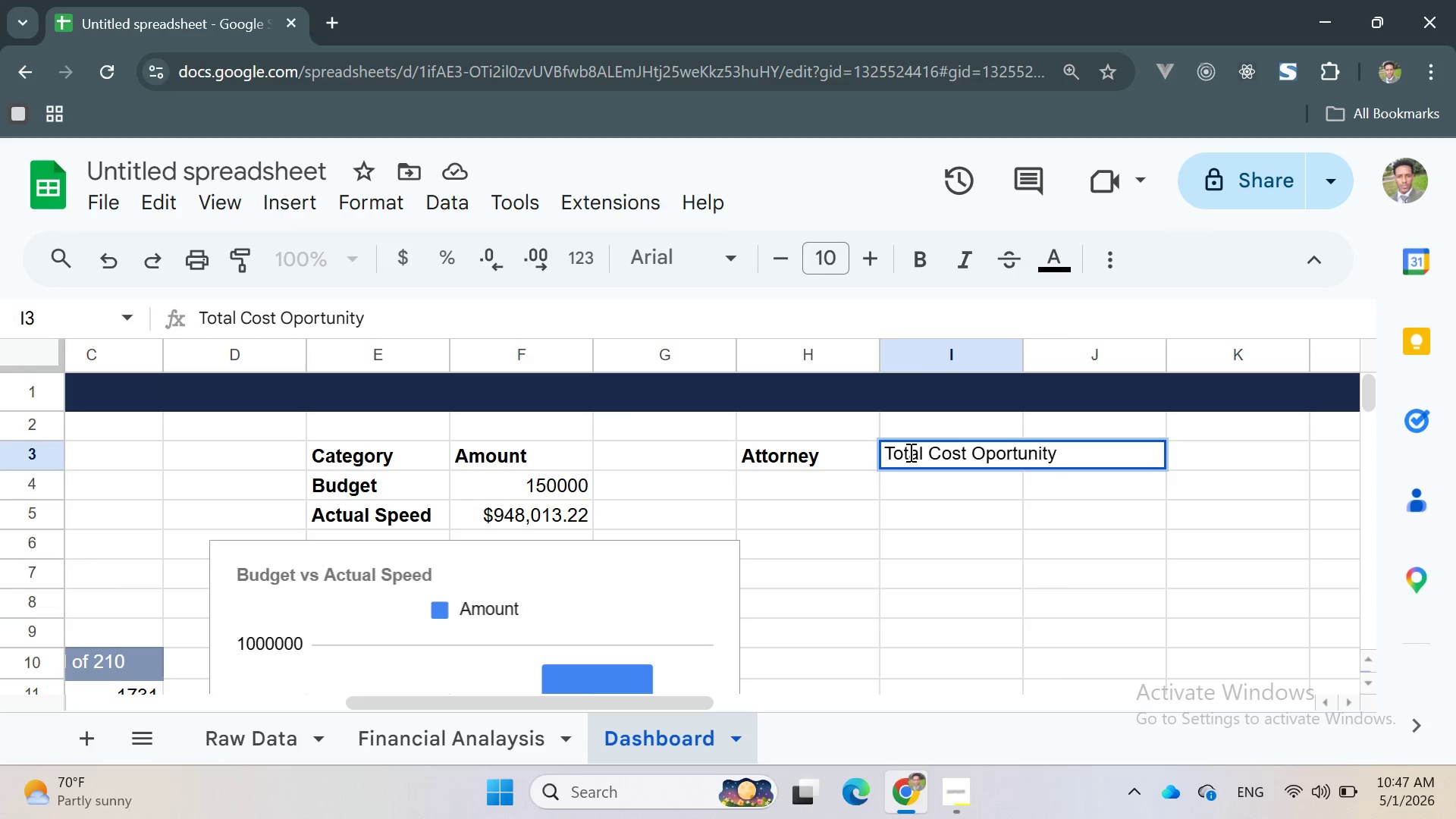 
hold_key(key=CapsLock, duration=0.42)
 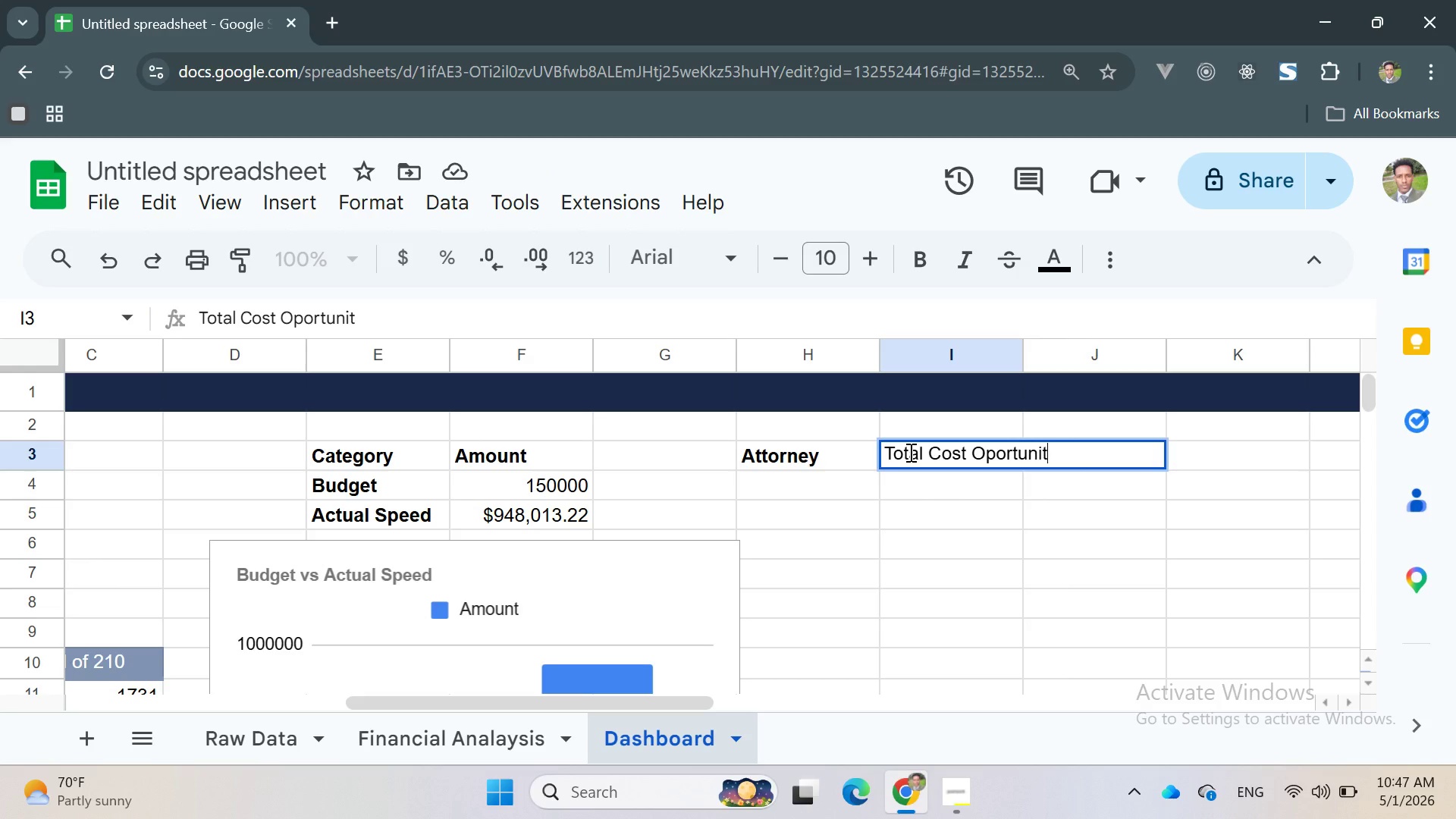 
left_click([994, 450])
 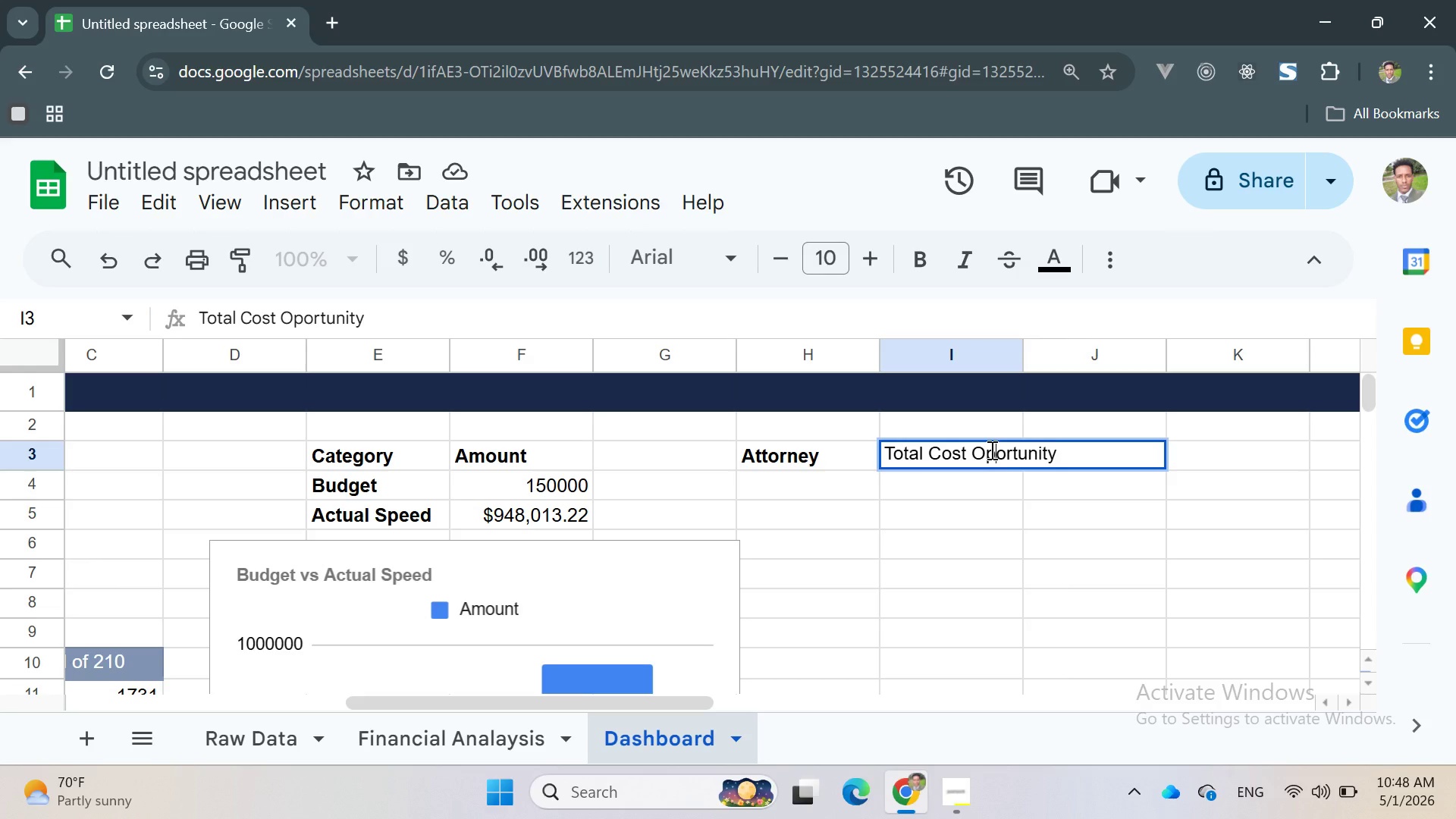 
key(P)
 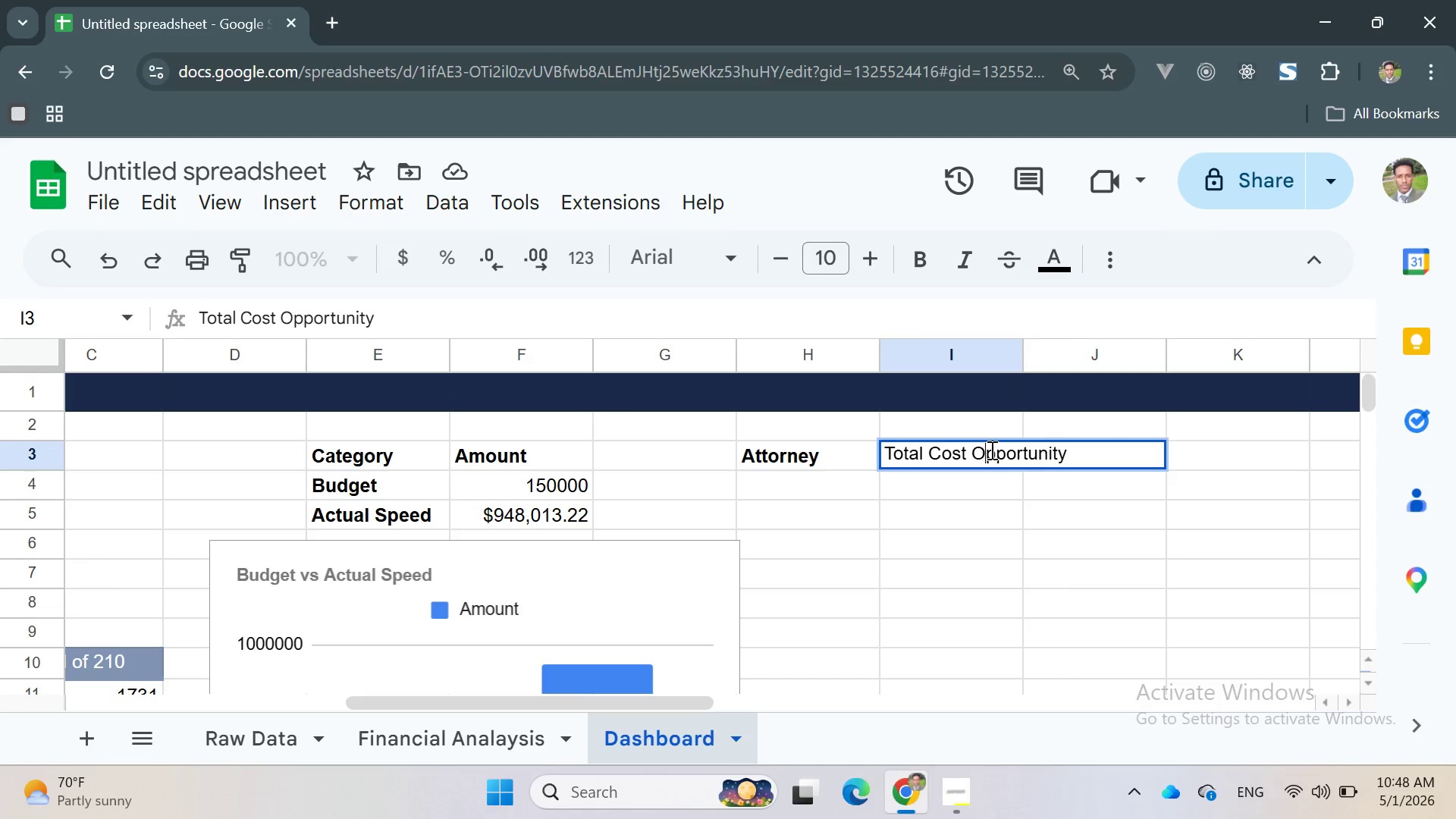 
double_click([990, 450])
 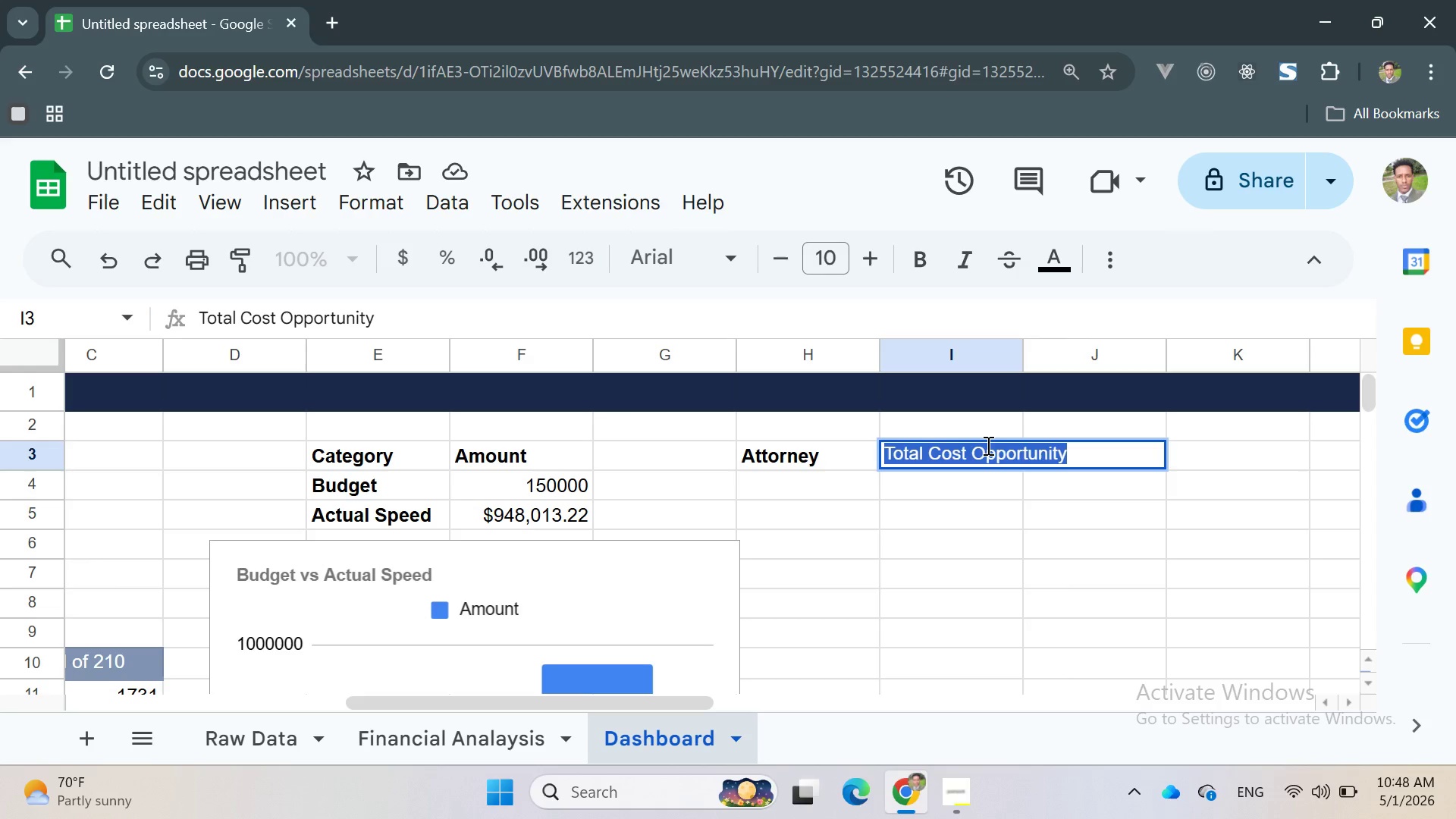 
triple_click([990, 450])
 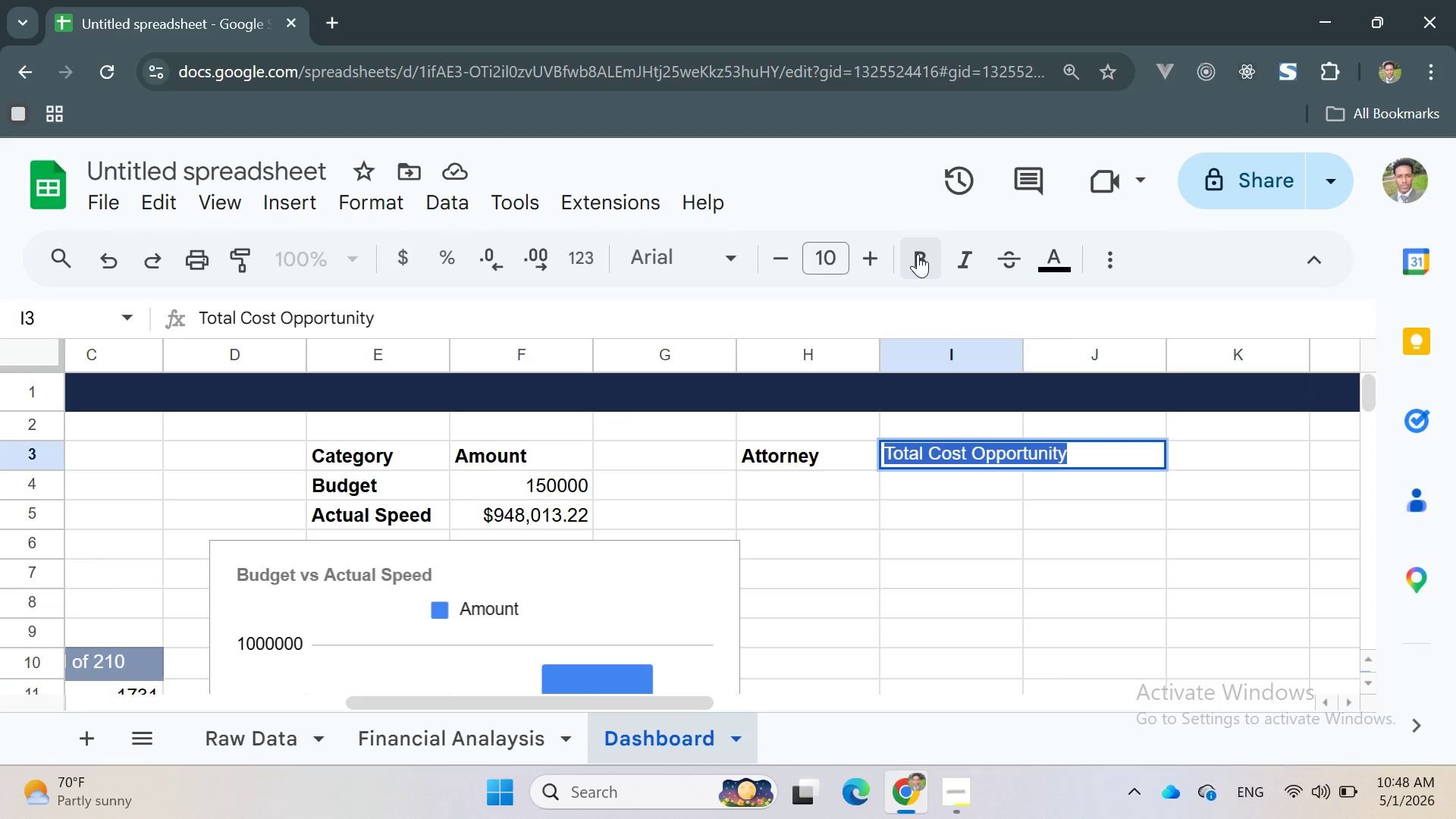 
left_click([921, 255])
 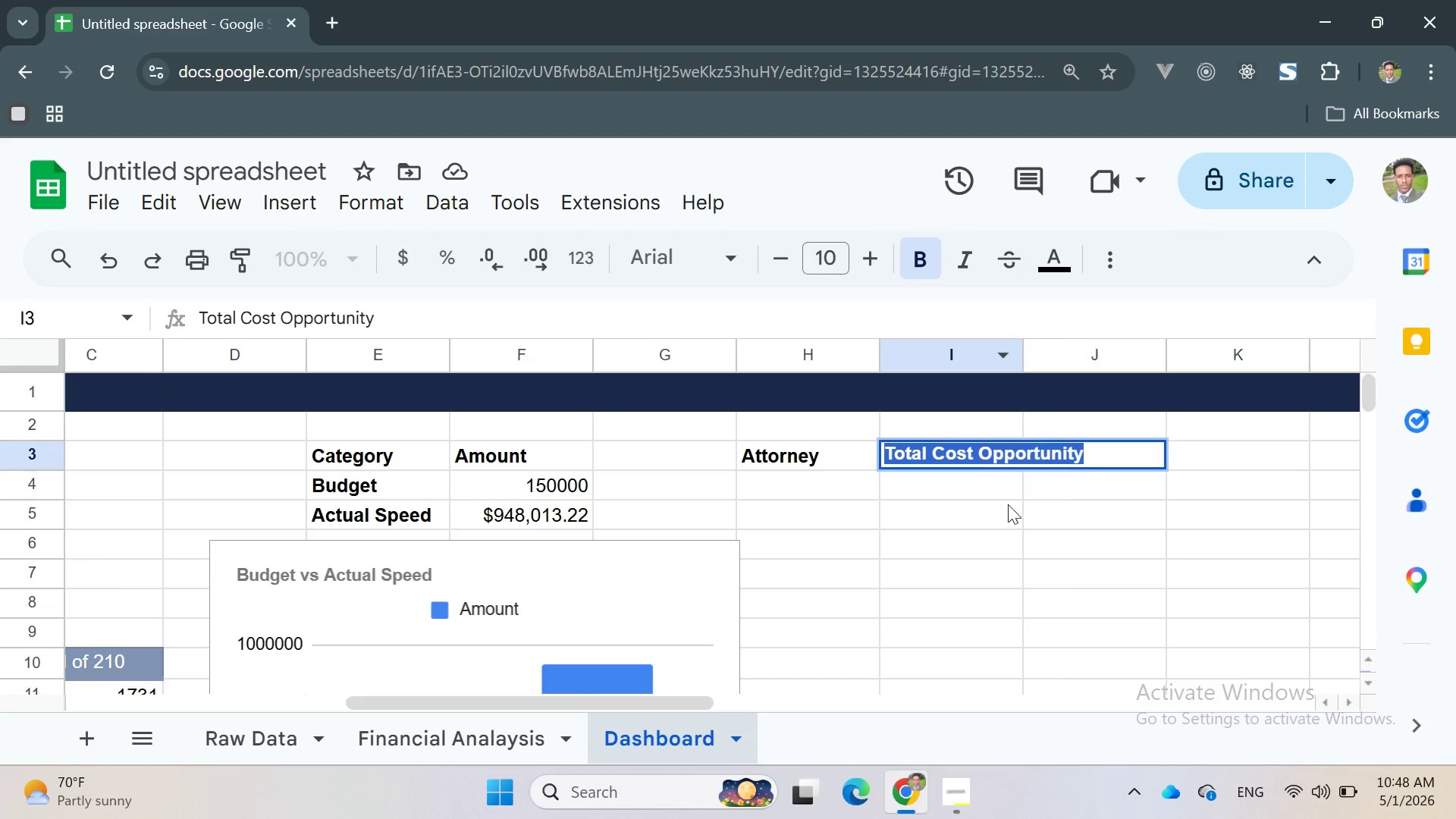 
left_click([1008, 504])
 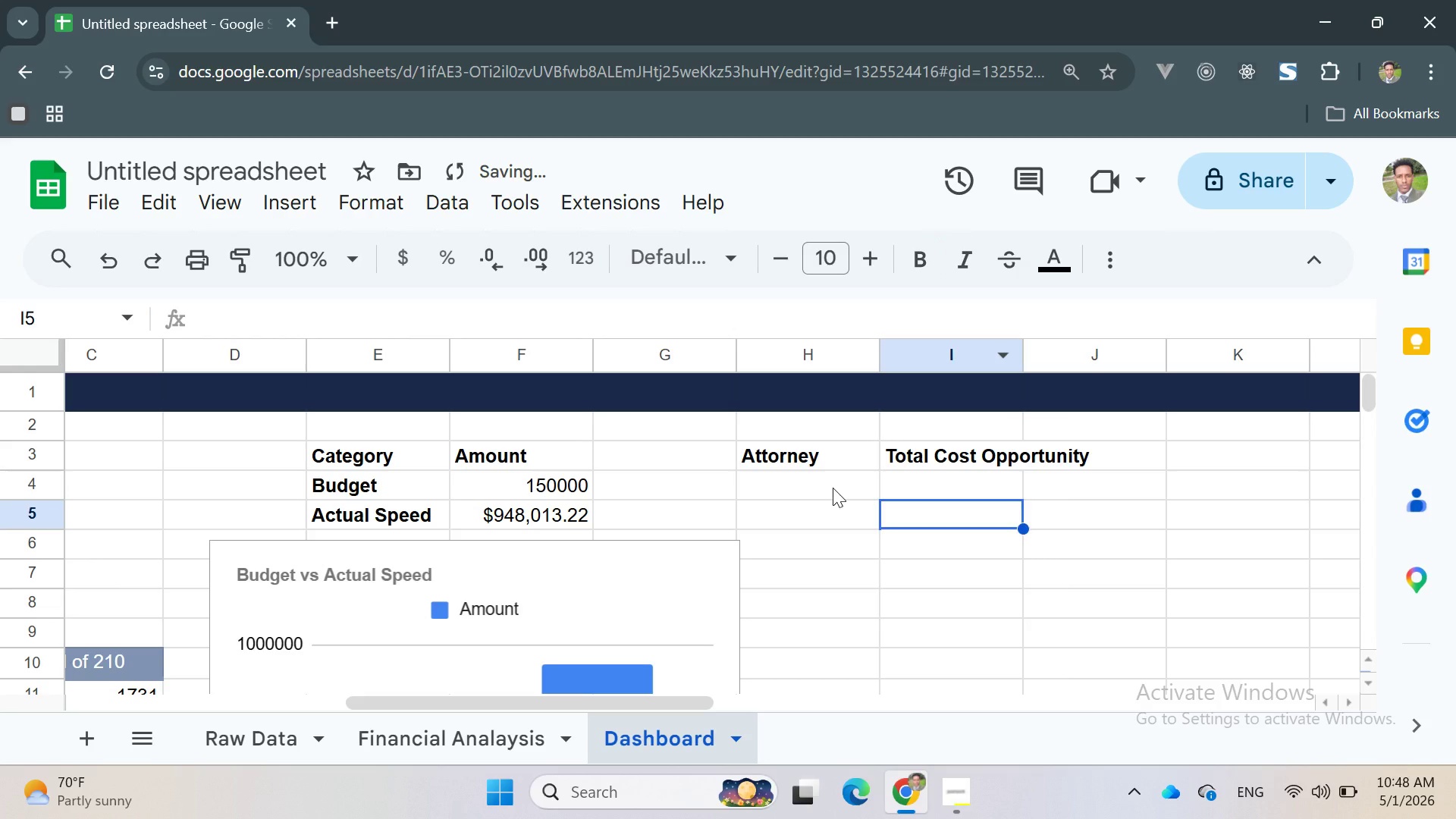 
left_click([823, 485])
 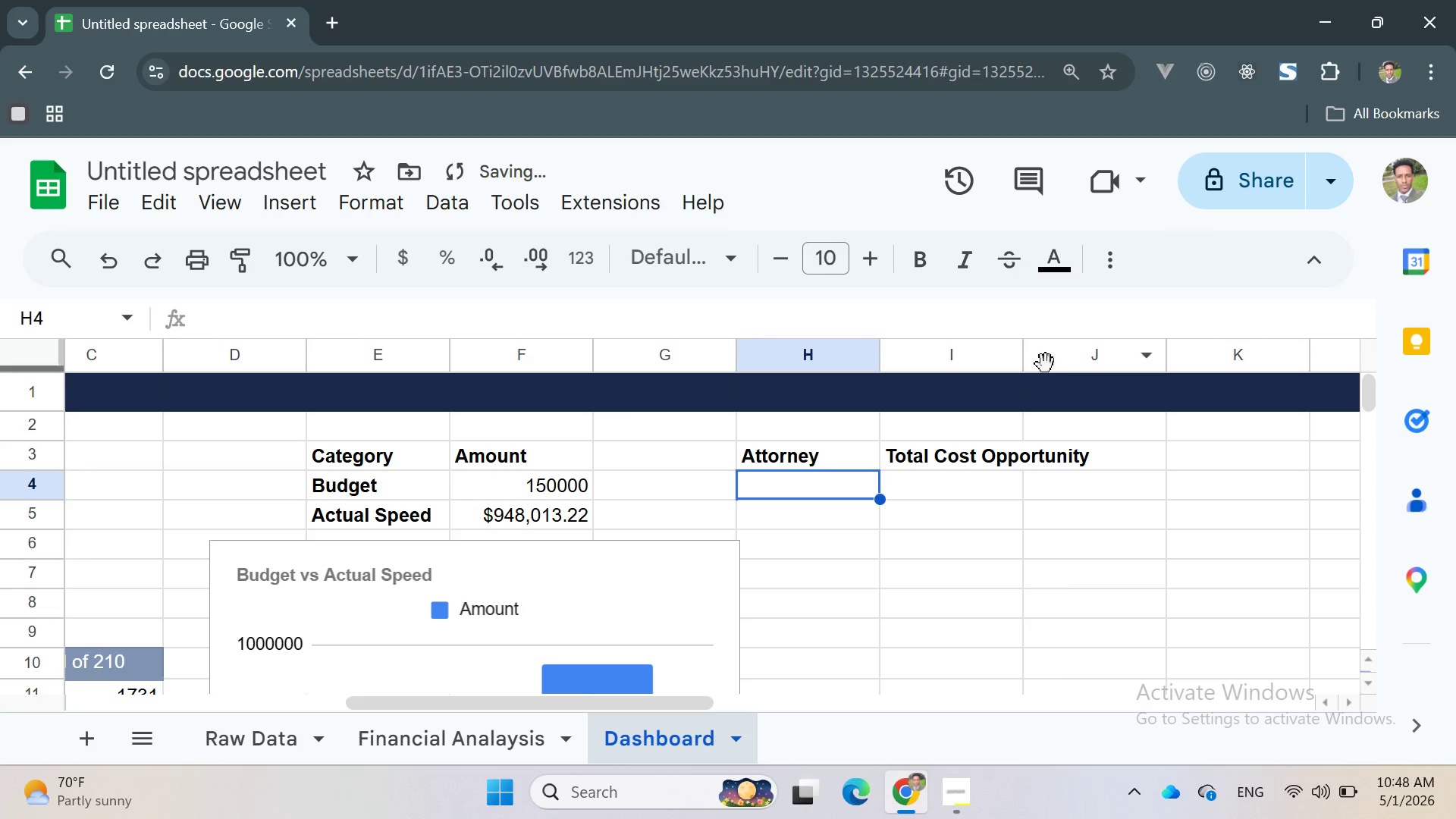 
left_click_drag(start_coordinate=[1024, 354], to_coordinate=[1094, 363])
 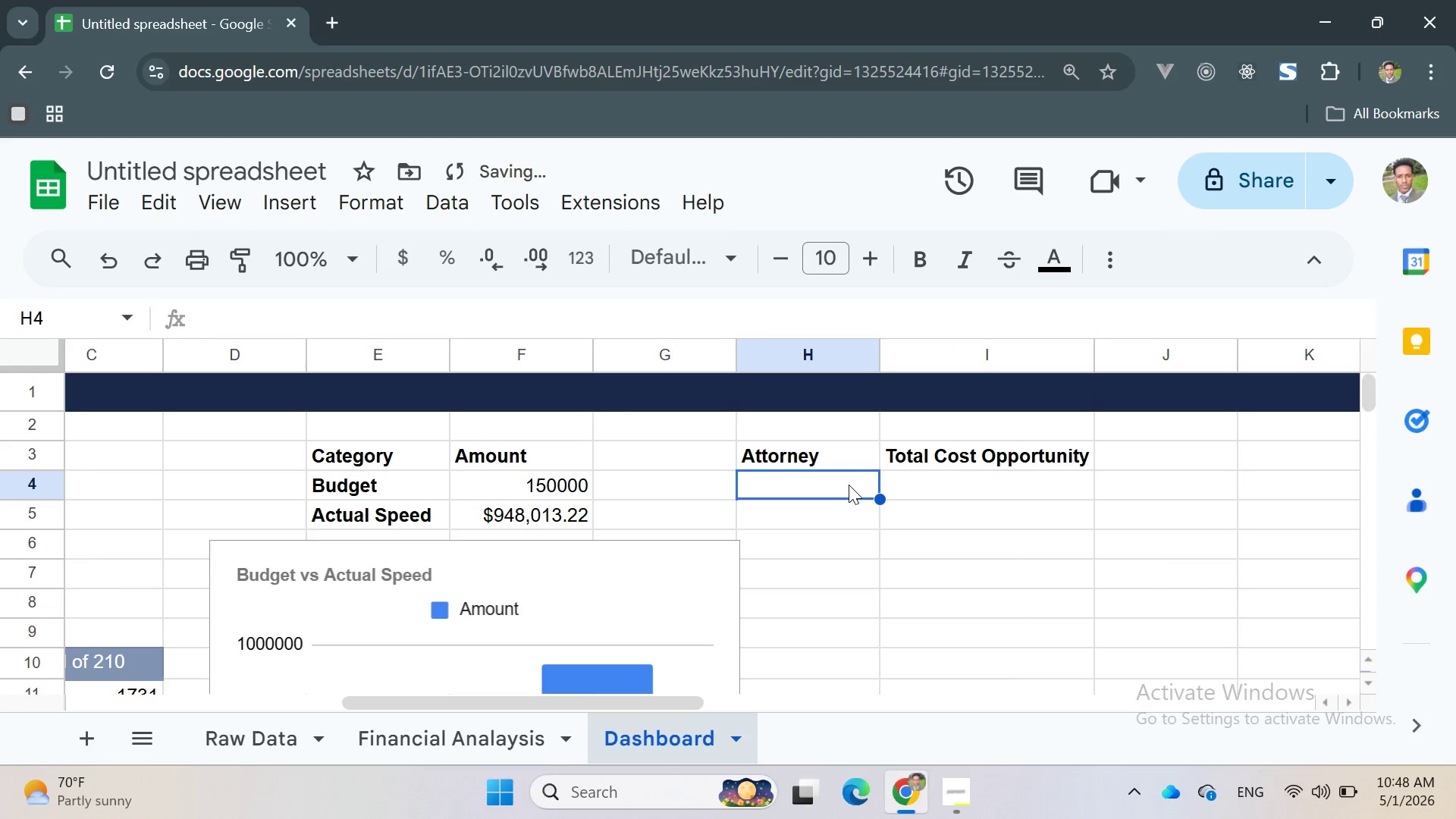 
double_click([849, 485])
 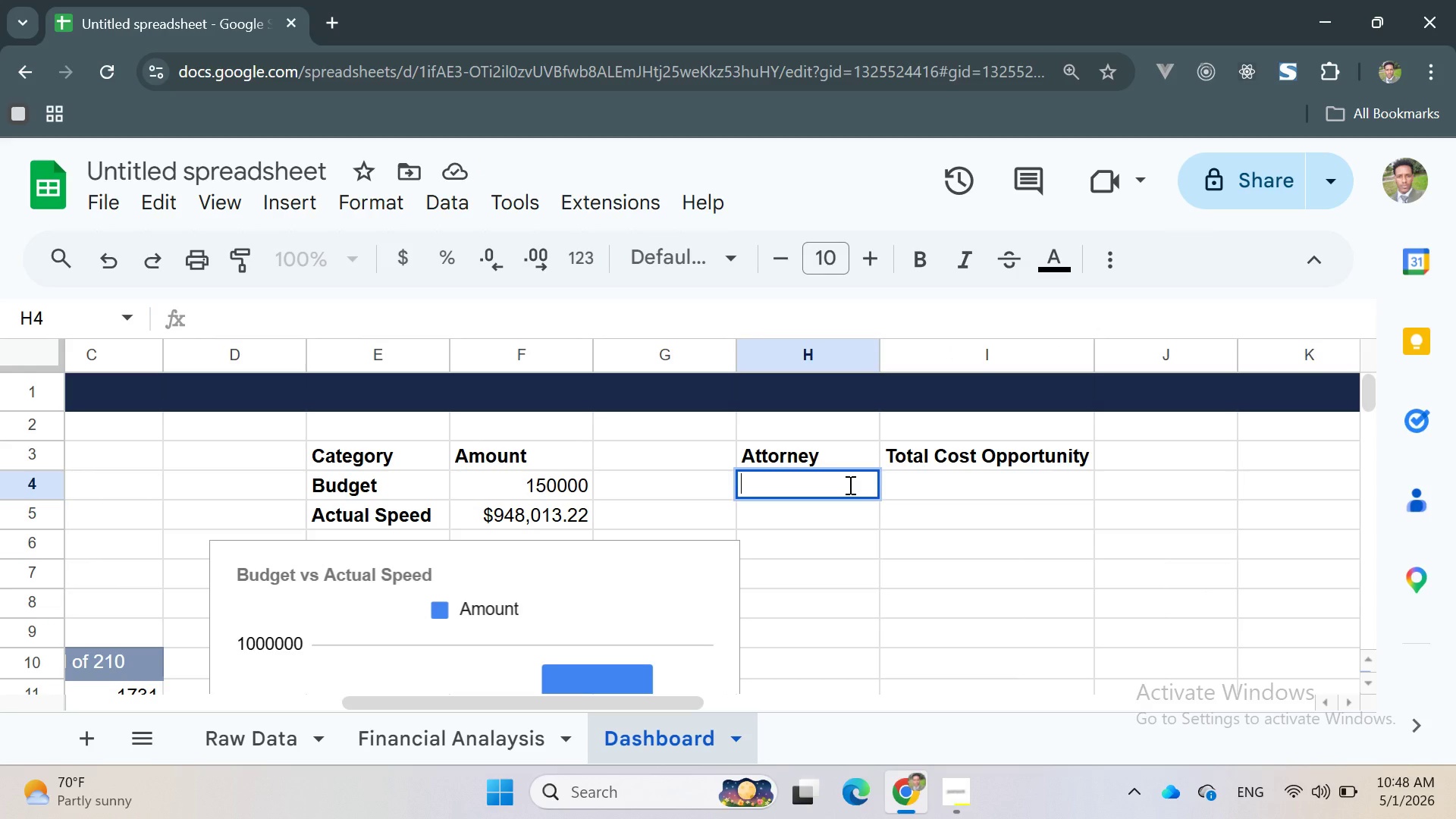 
wait(7.27)
 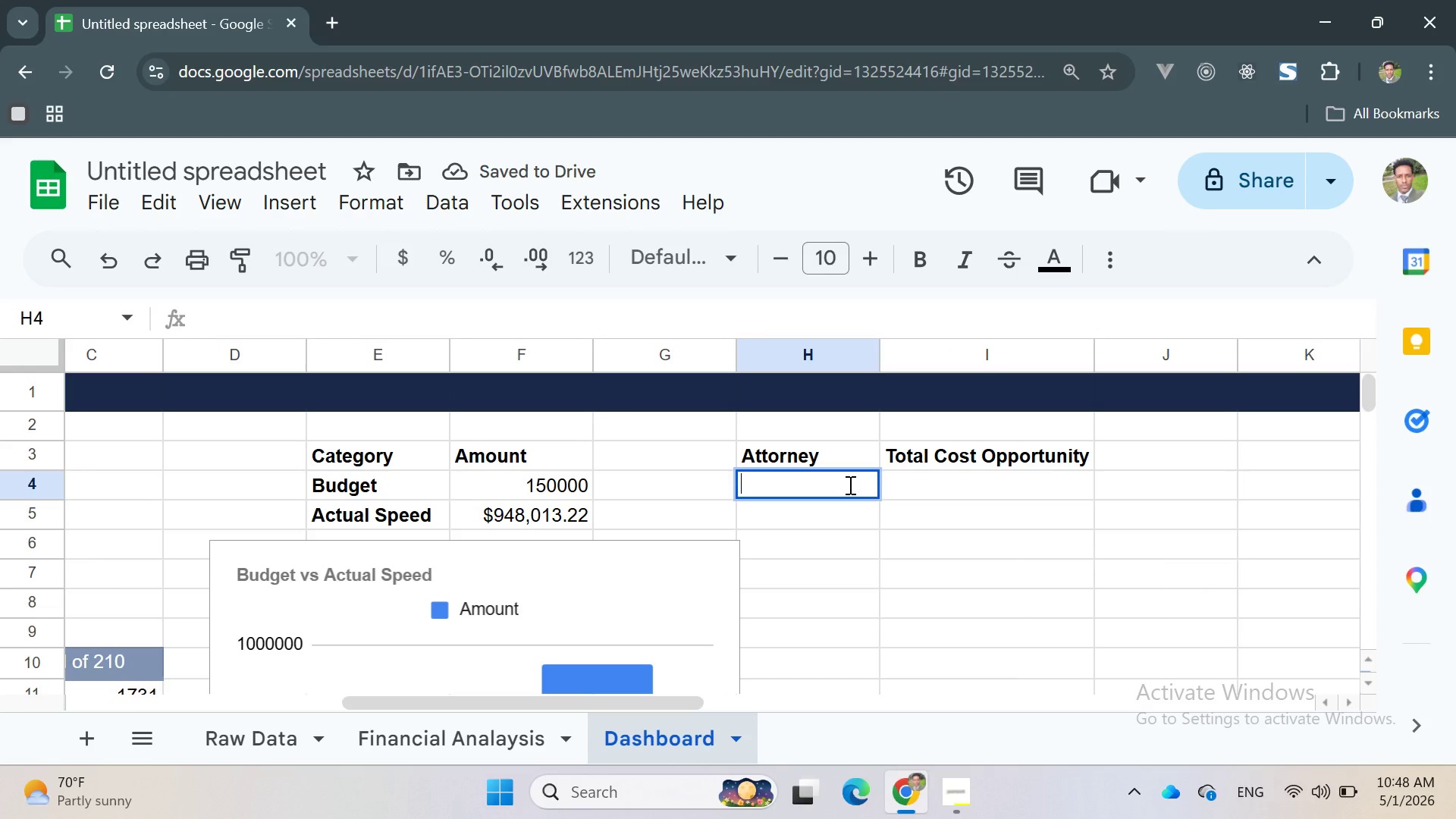 
type(=uni)
 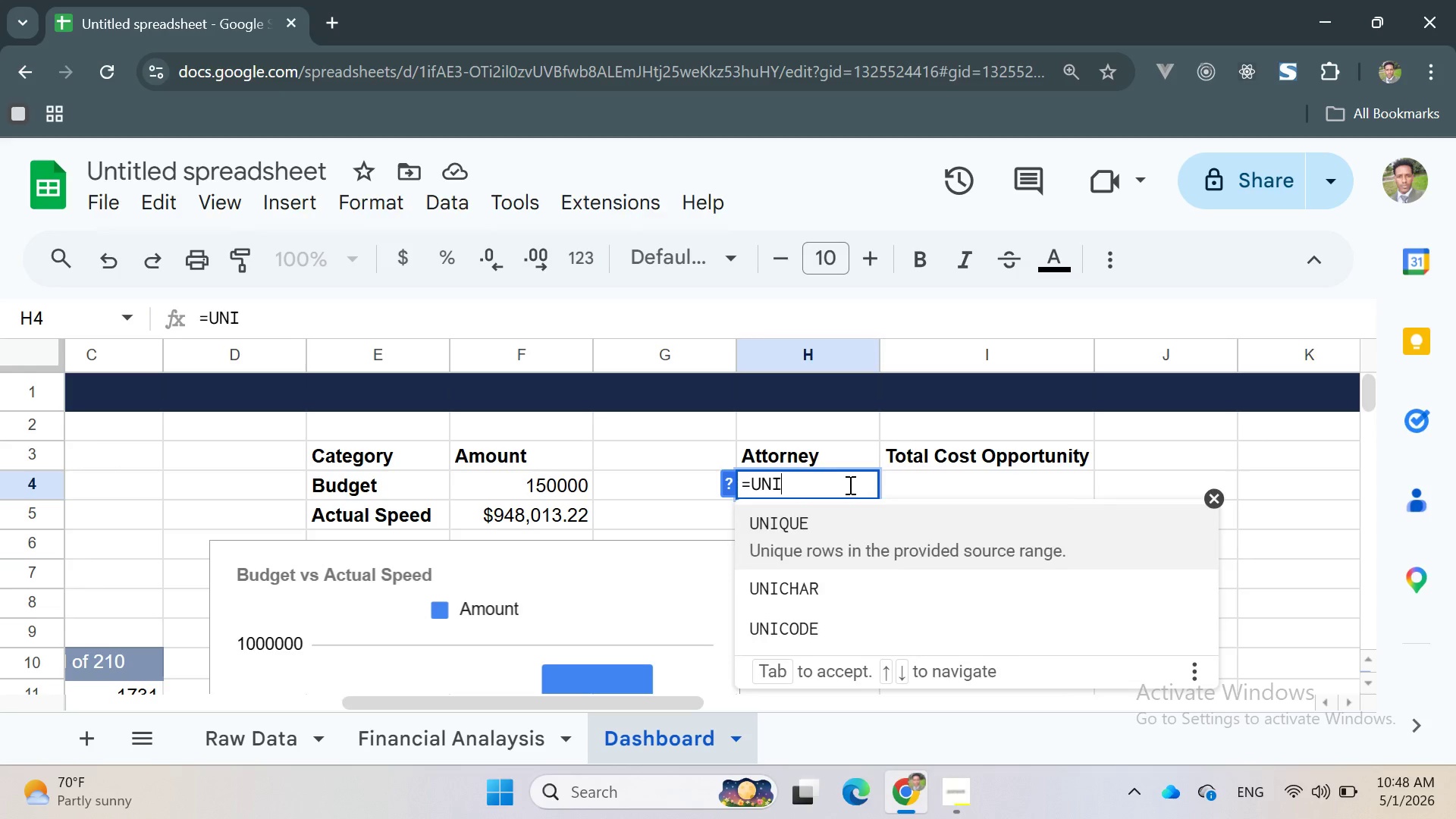 
key(Enter)
 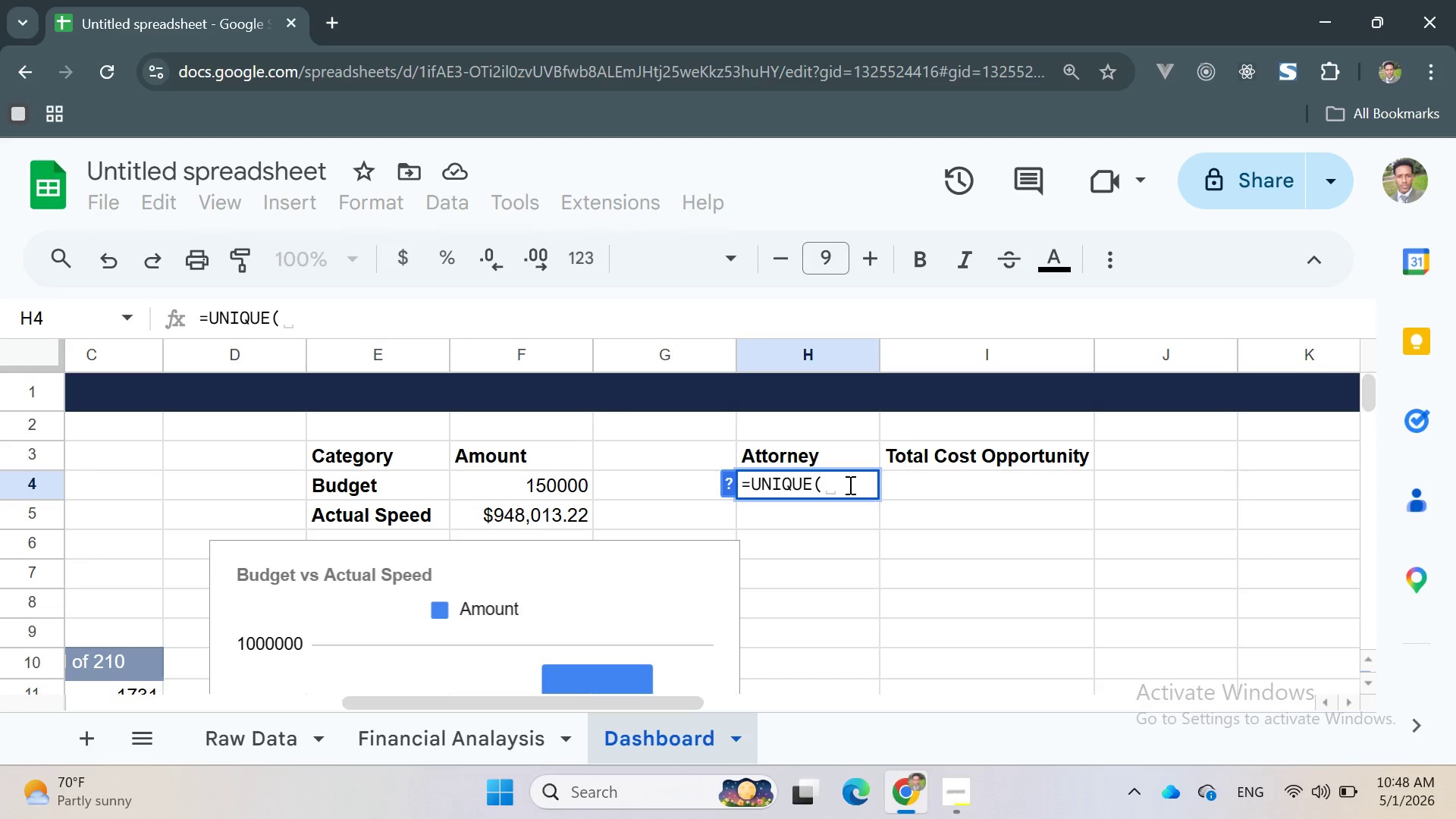 
key(Quote)
 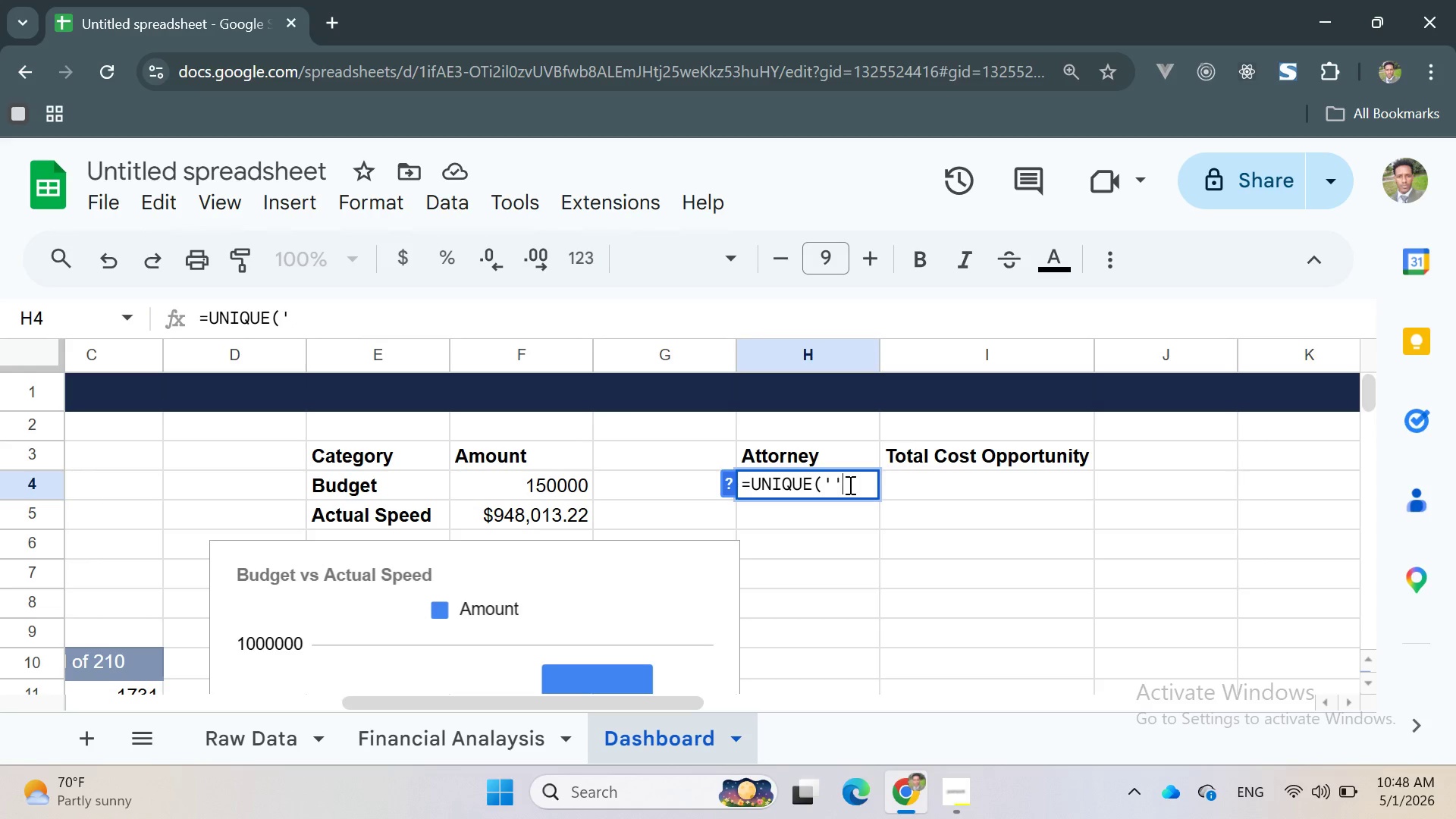 
key(Quote)
 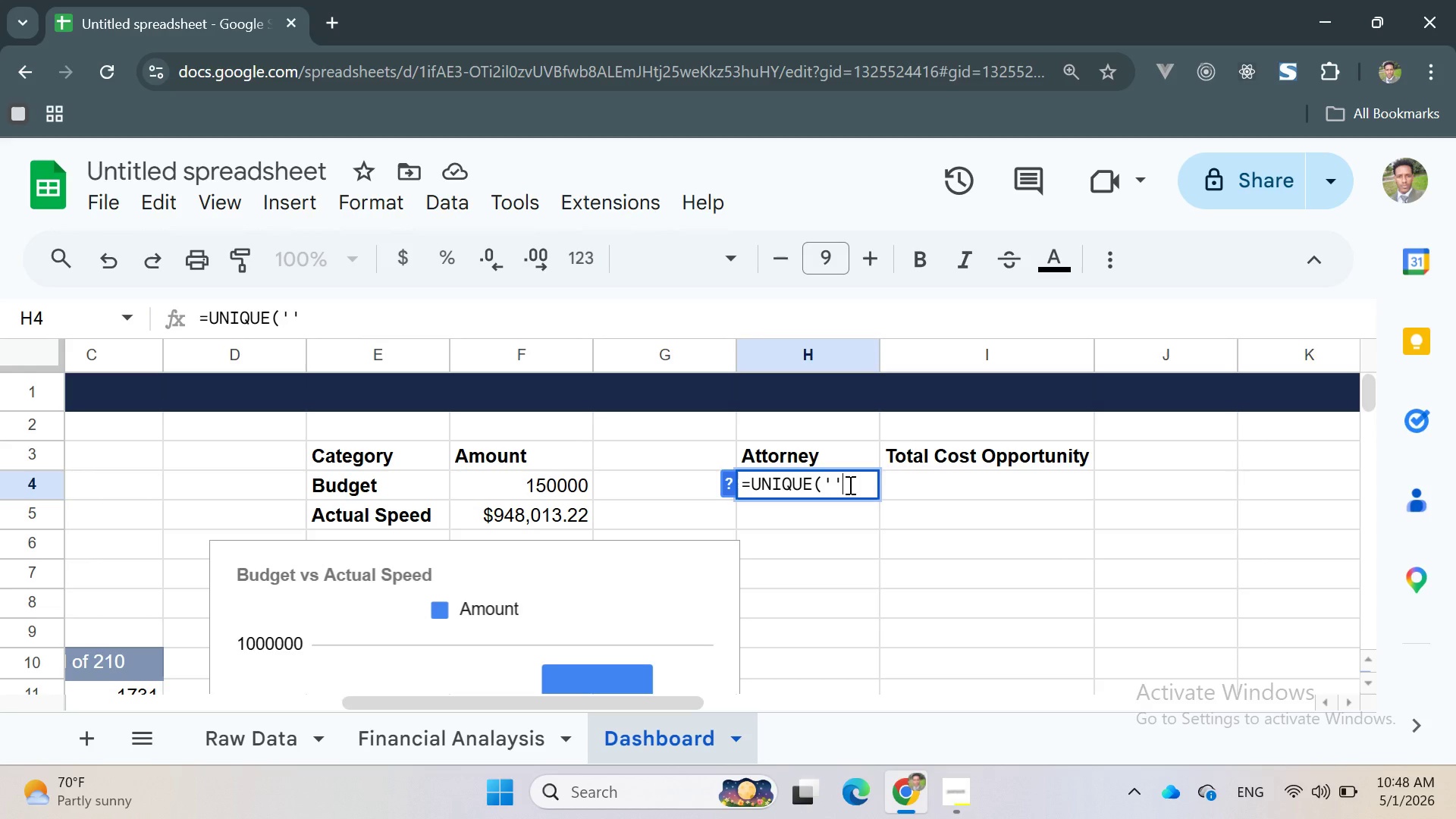 
key(Control+ControlRight)
 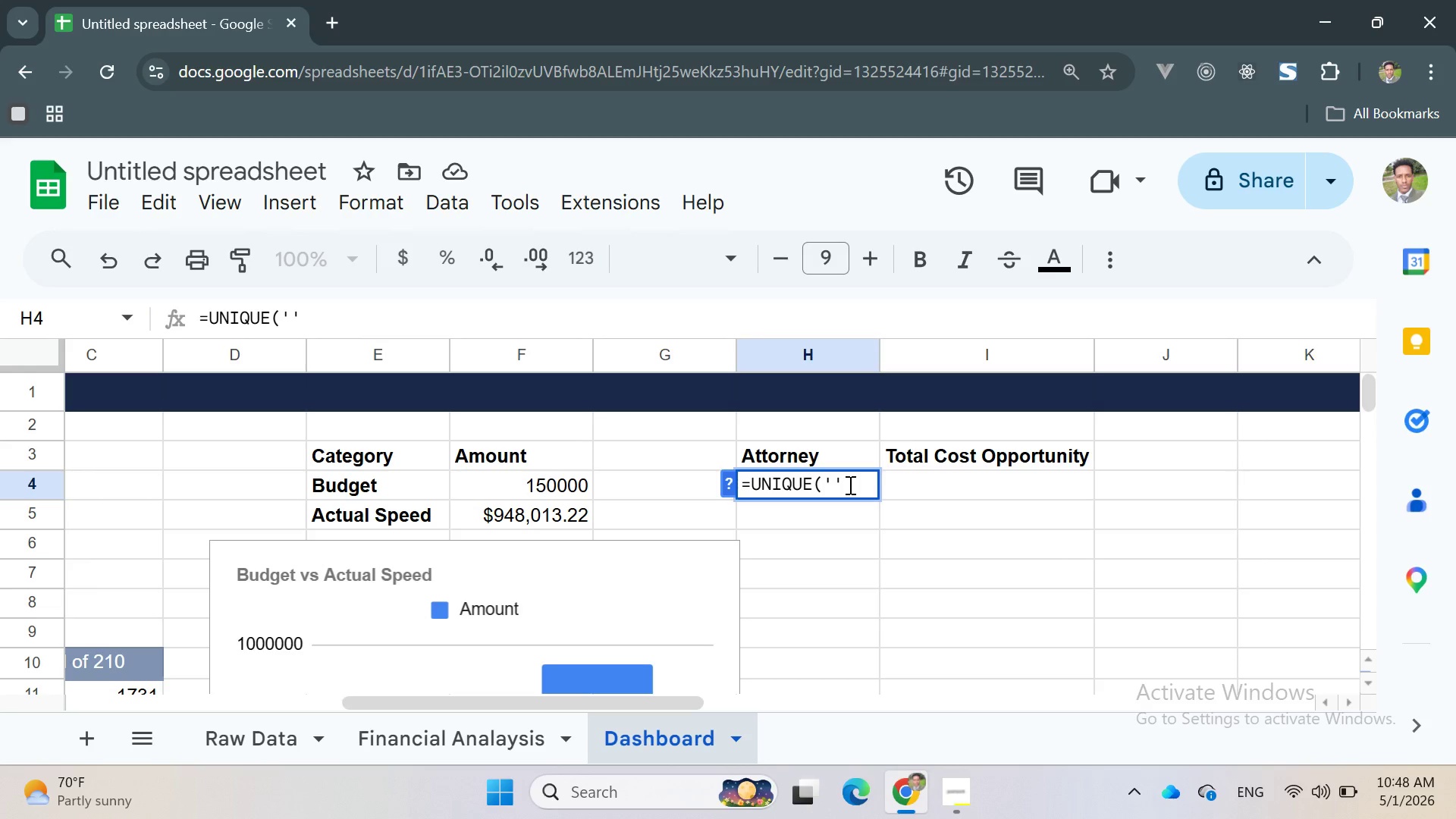 
key(ArrowLeft)
 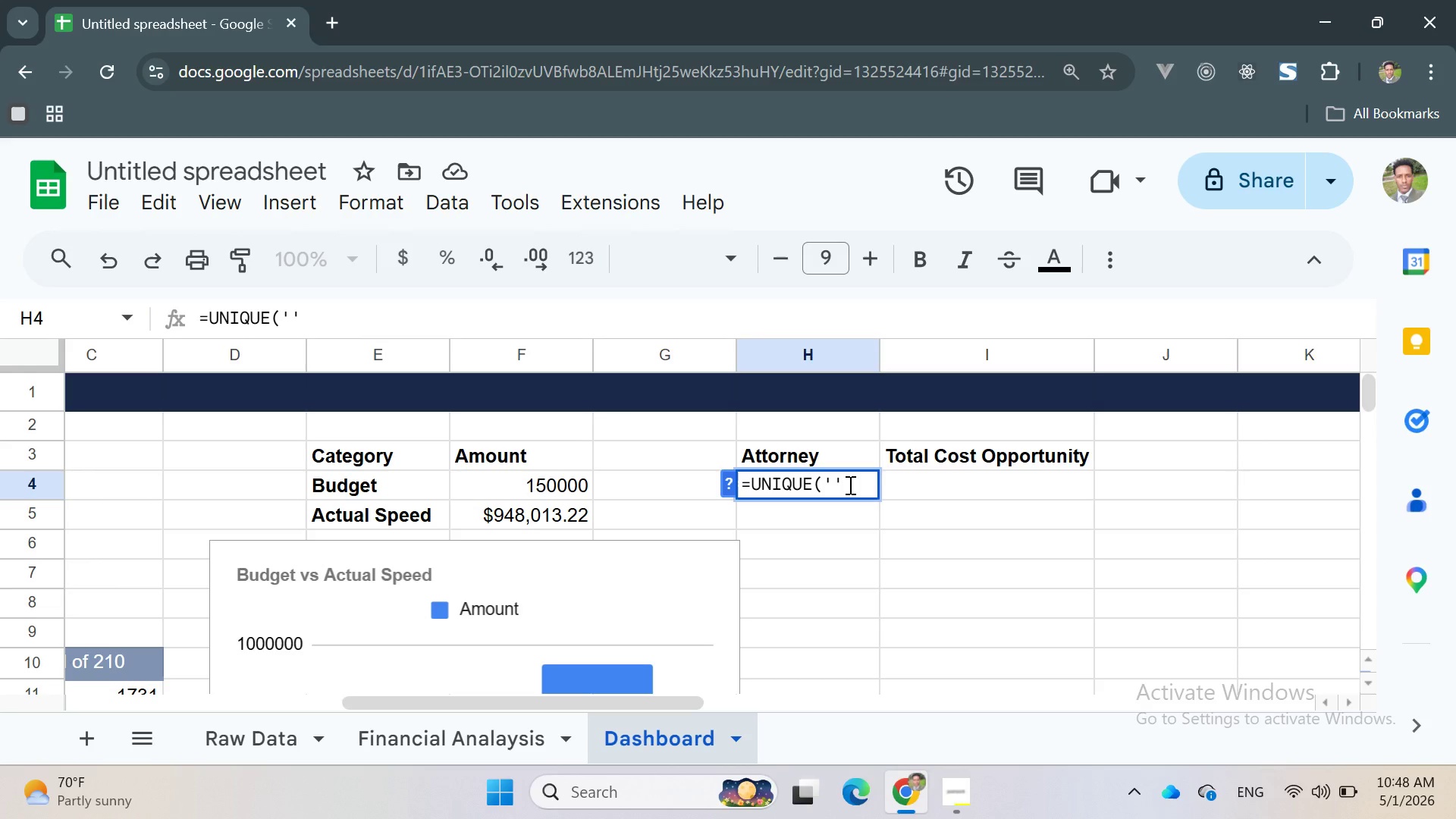 
type(R)
key(Backspace)
type(r)
key(Backspace)
type(Raw F)
key(Backspace)
type(dA)
key(Backspace)
key(Backspace)
type(dA)
key(Backspace)
key(Backspace)
type(Data)
 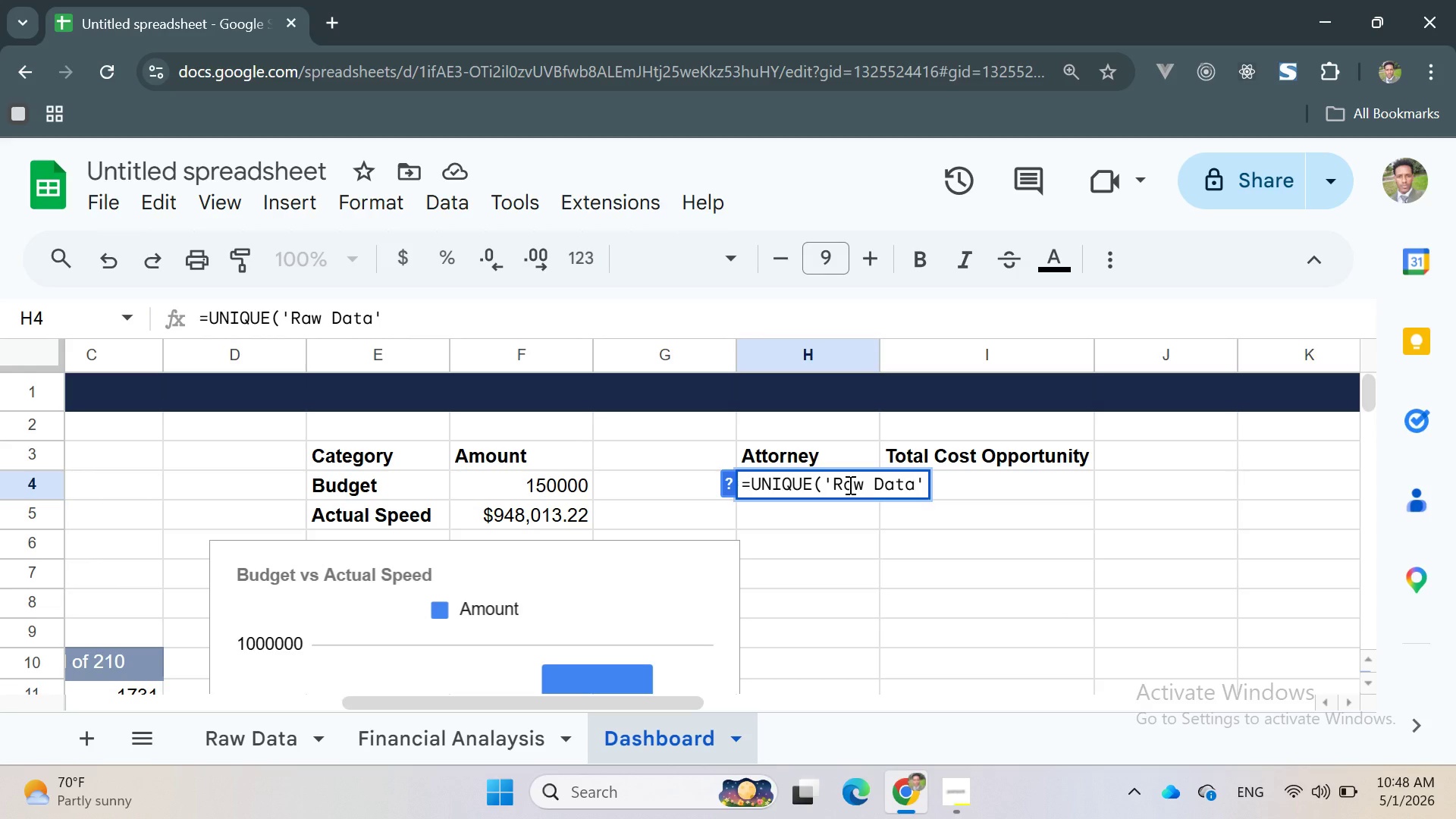 
key(ArrowRight)
 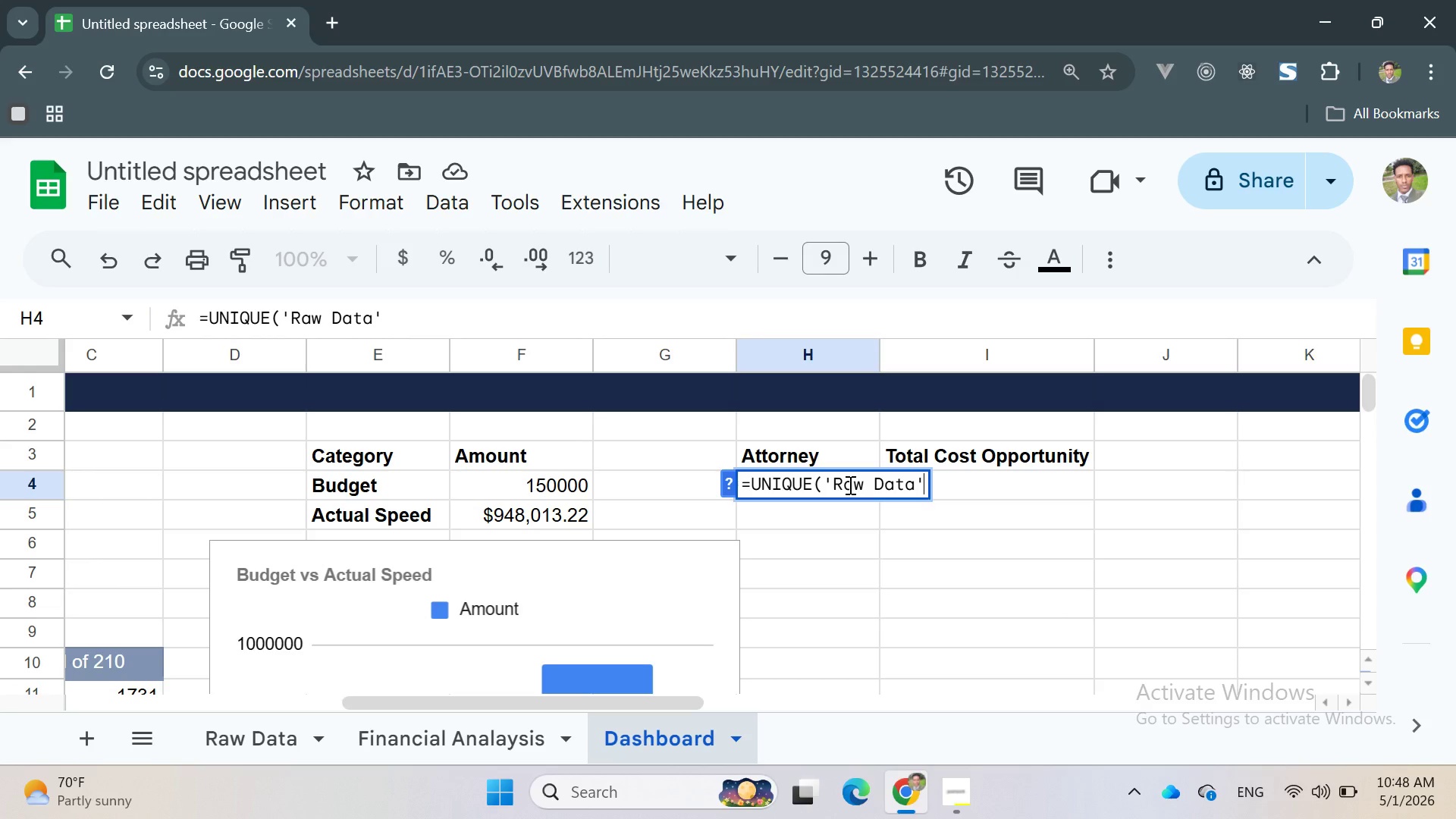 
key(Shift+1)
 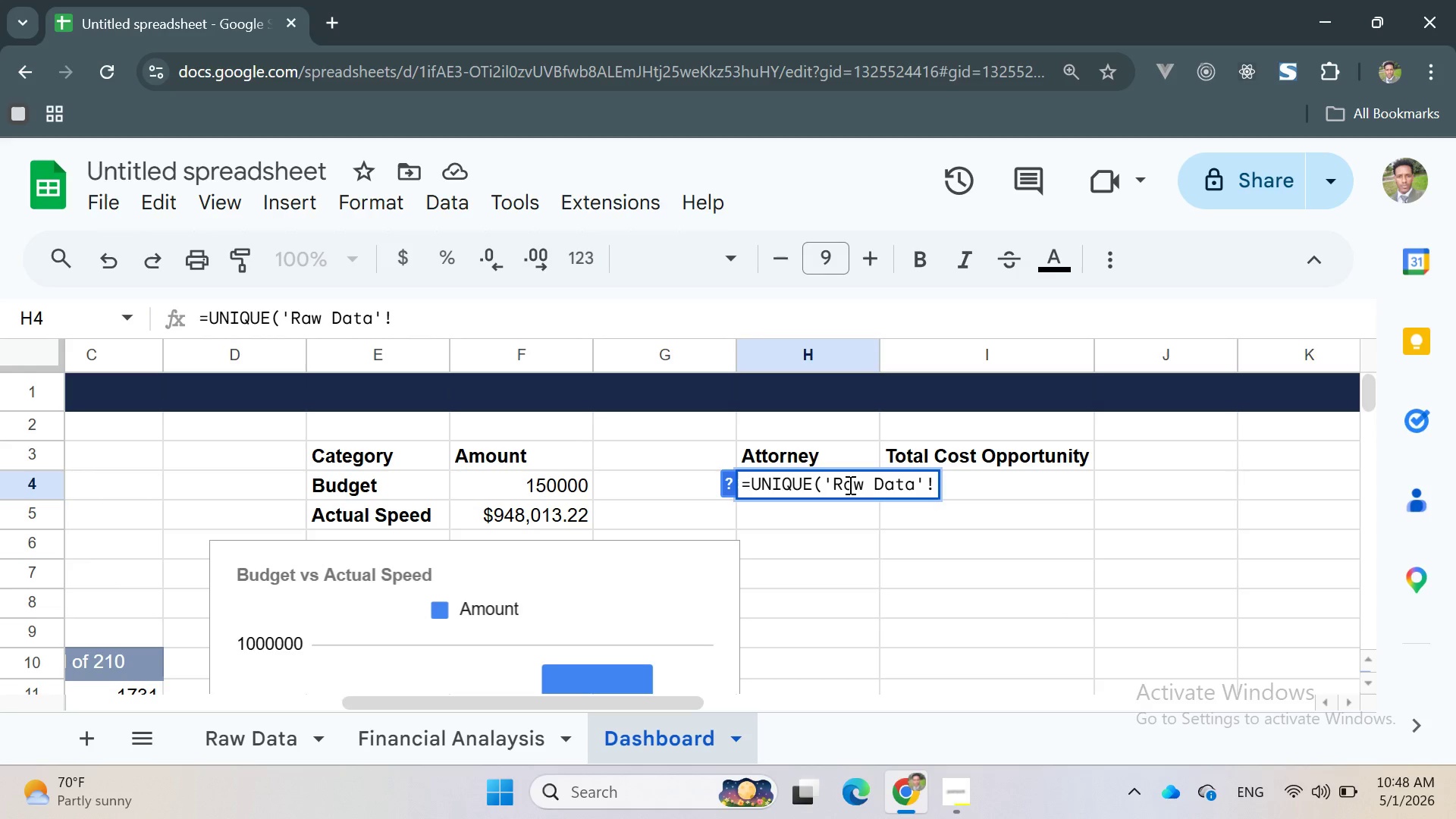 
key(CapsLock)
 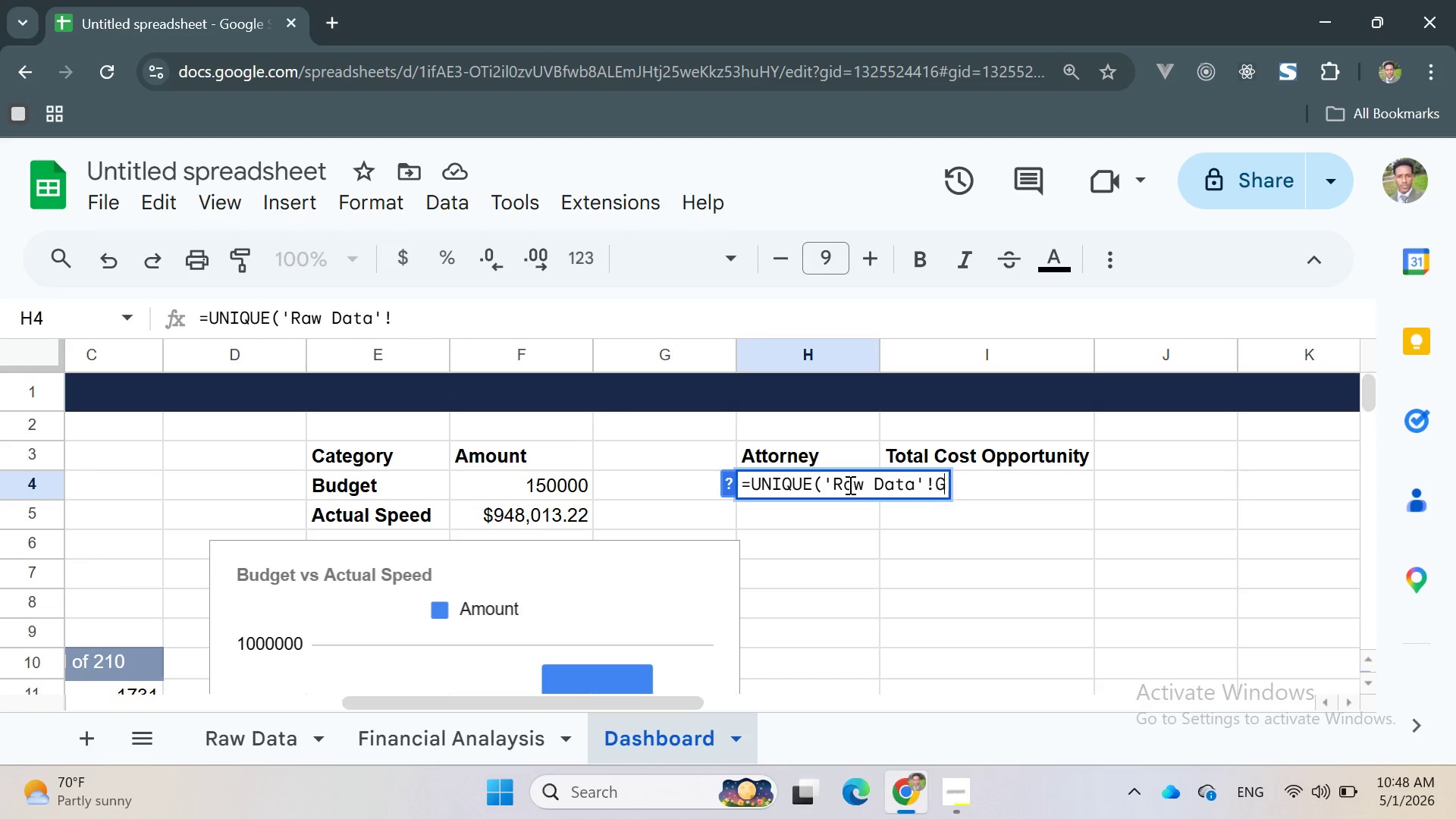 
key(G)
 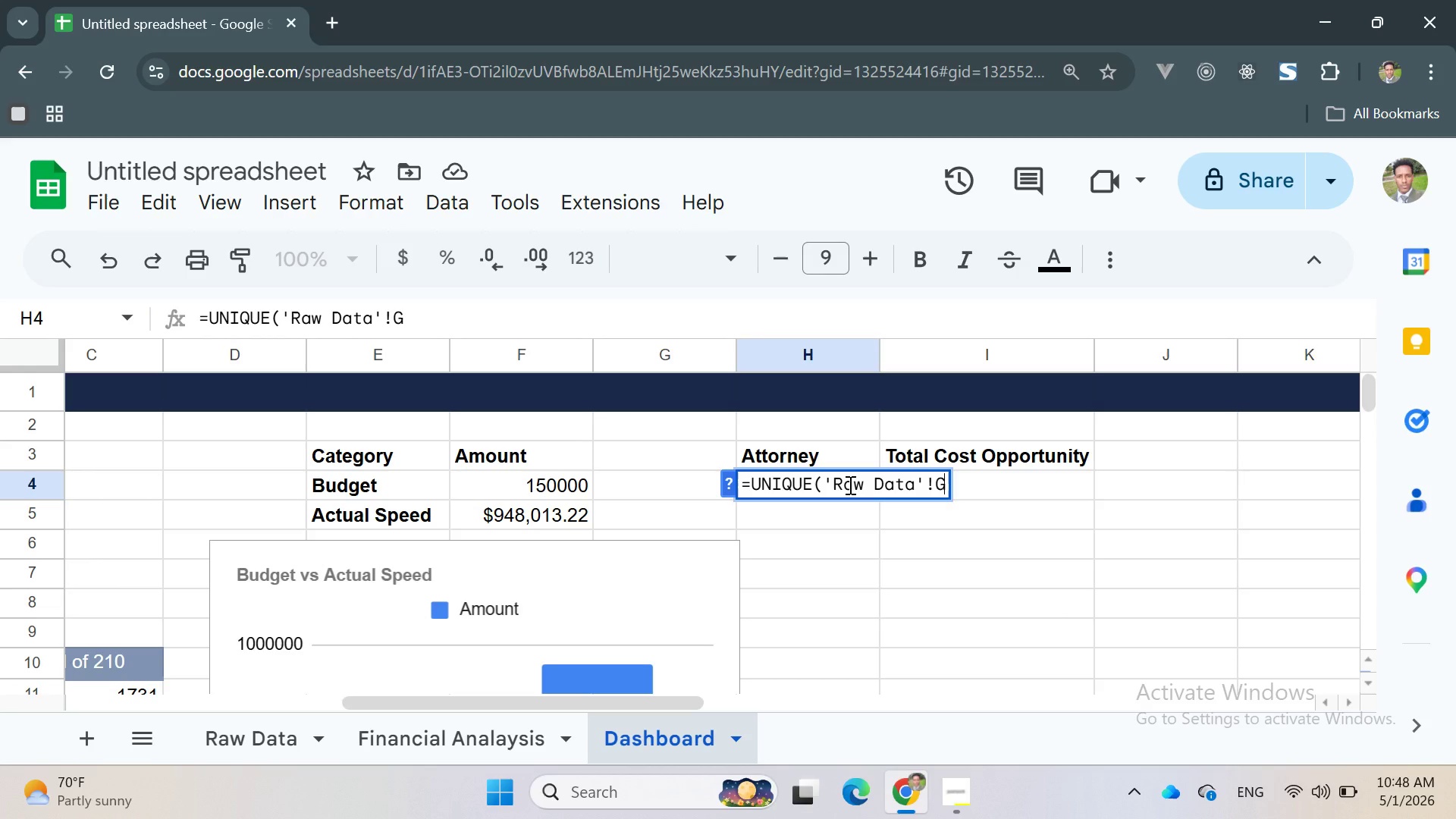 
key(Shift+ShiftRight)
 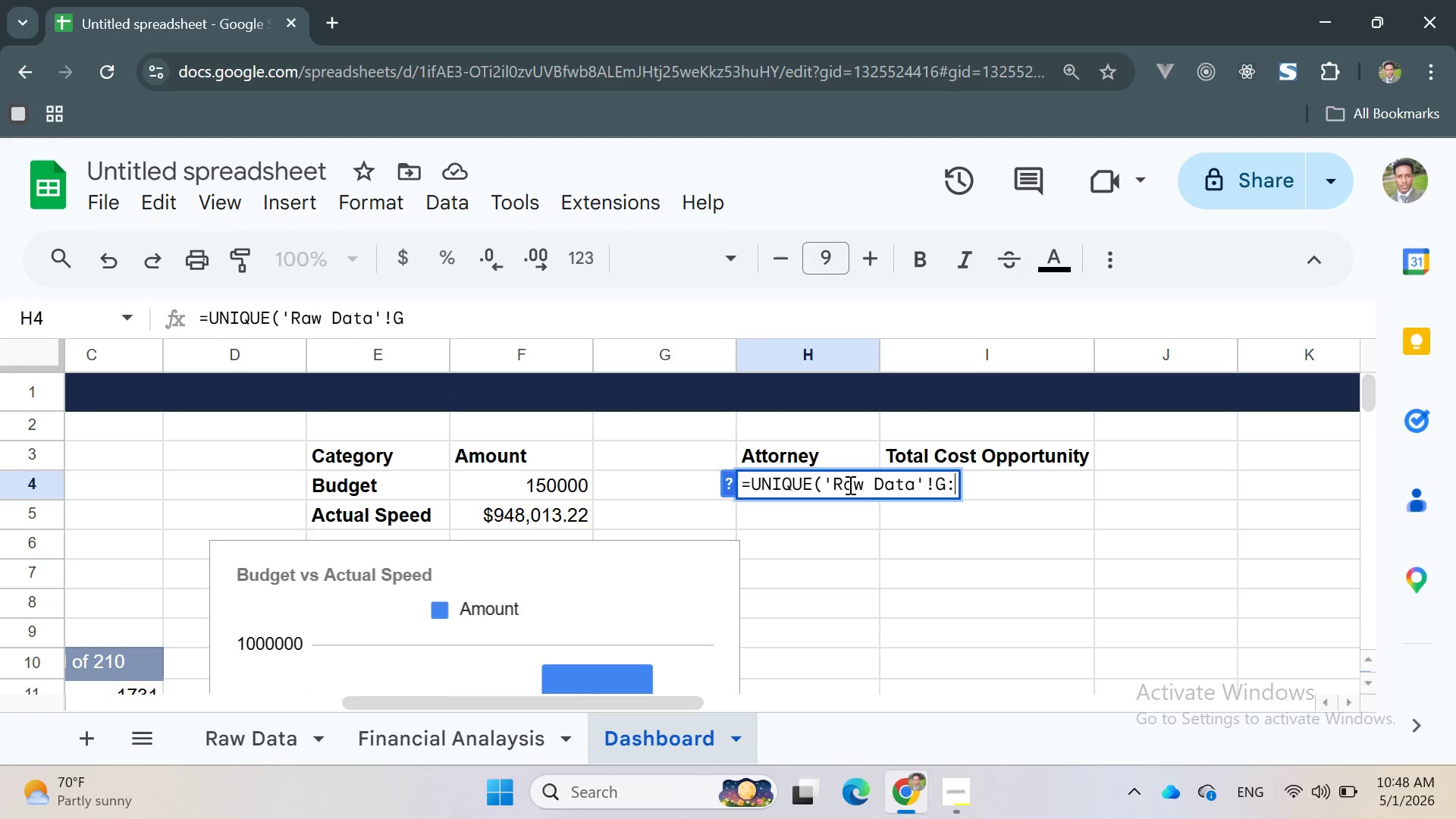 
key(Shift+Semicolon)
 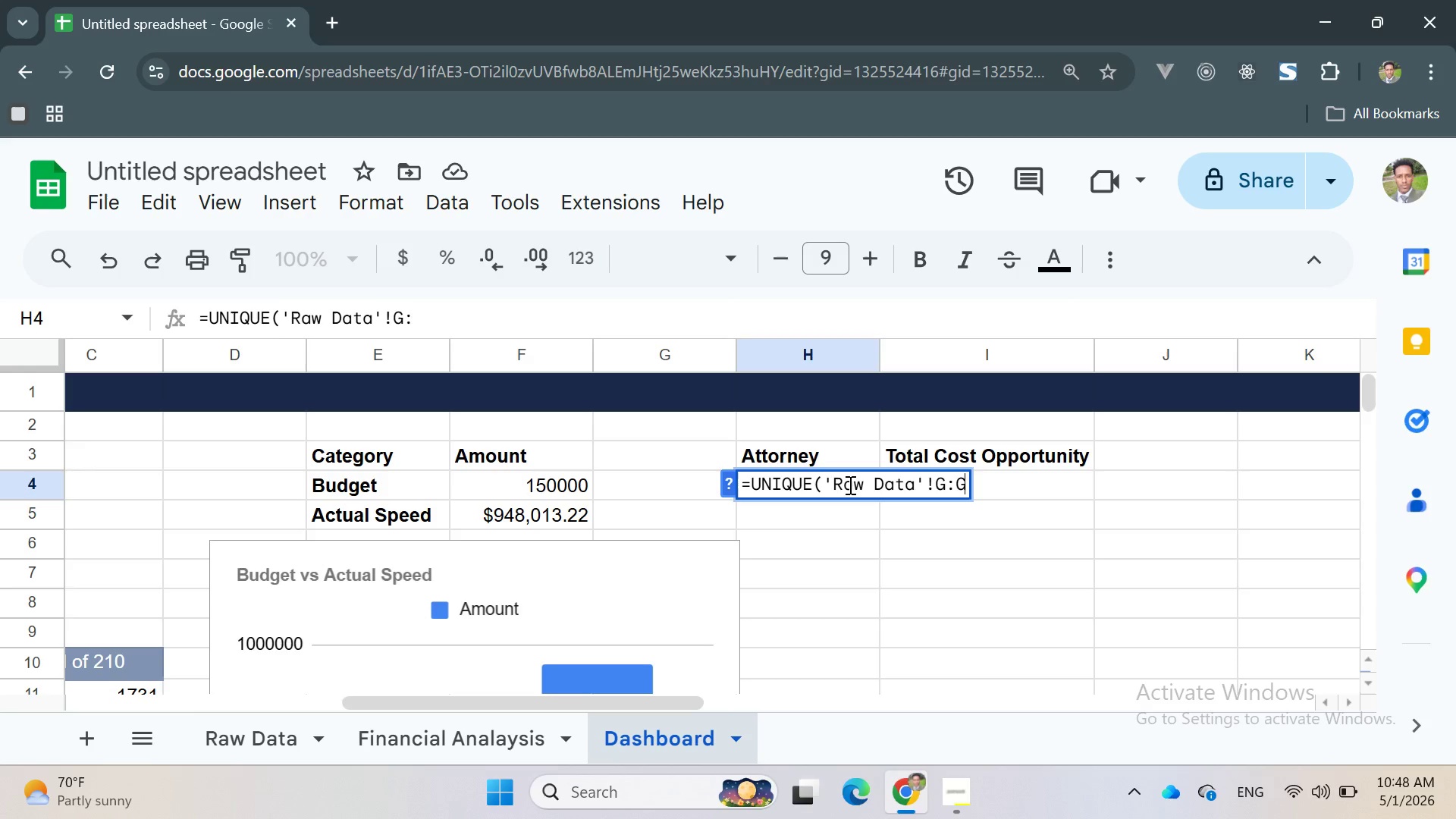 
key(G)
 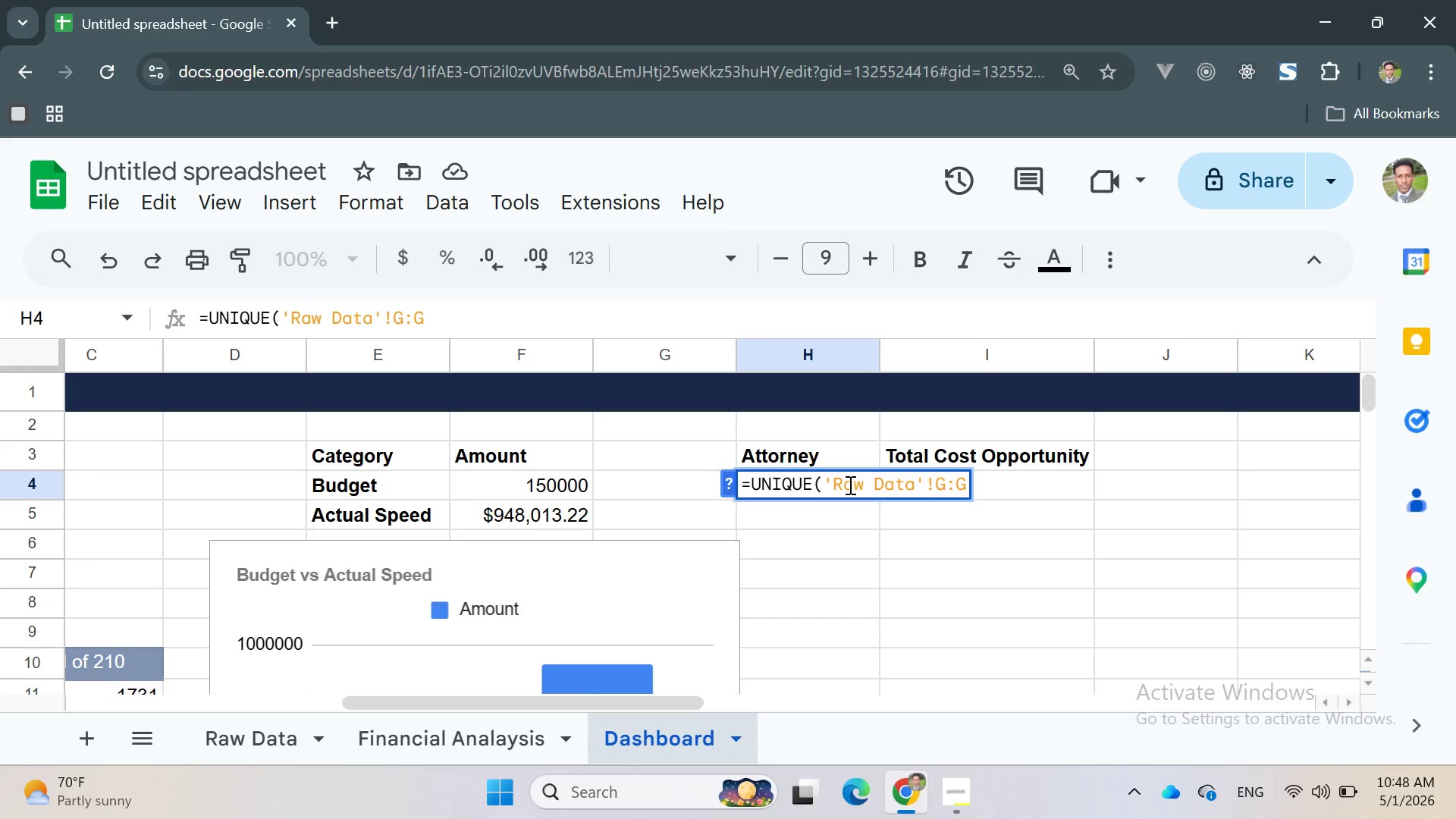 
key(ArrowLeft)
 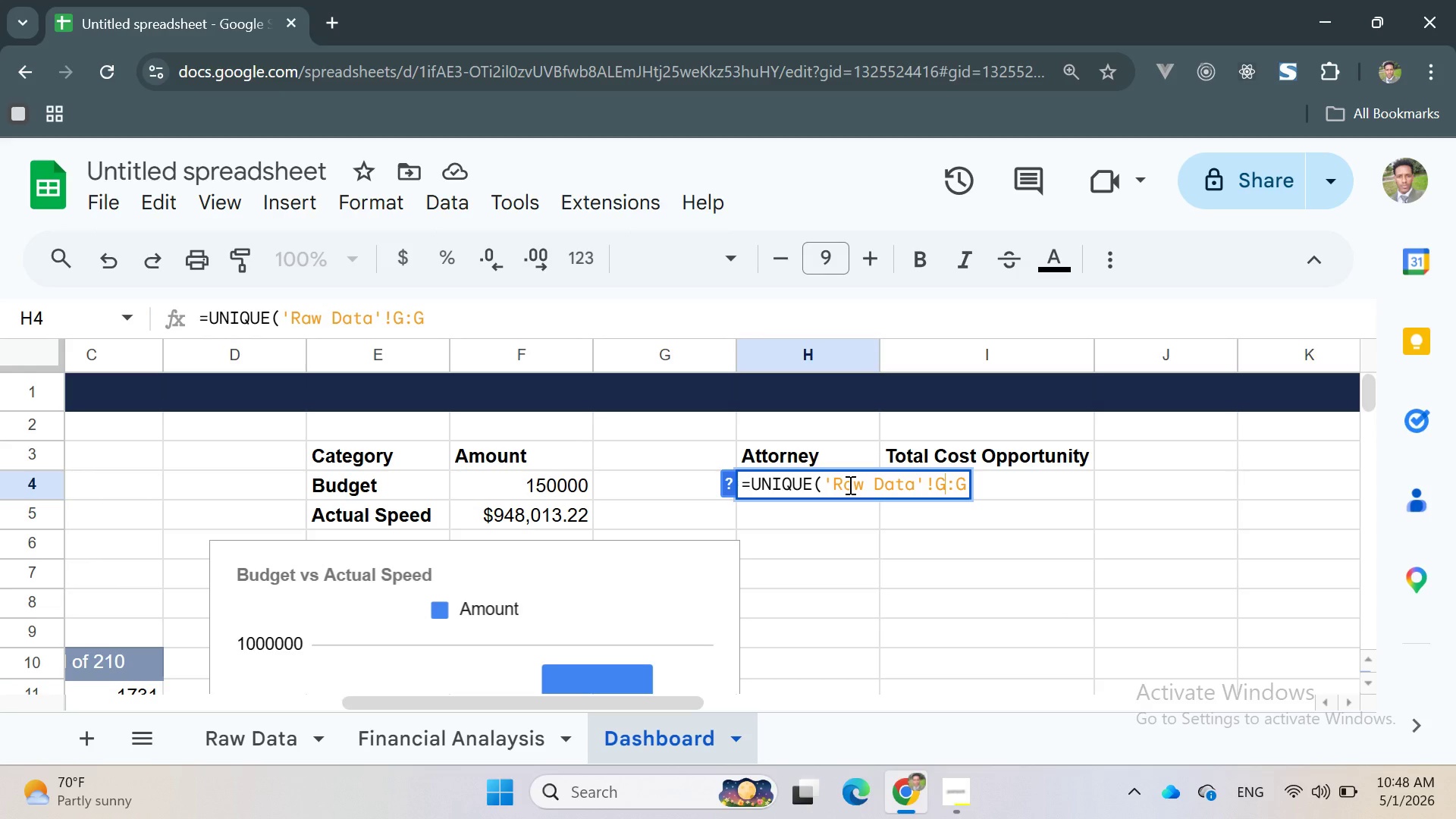 
key(ArrowLeft)
 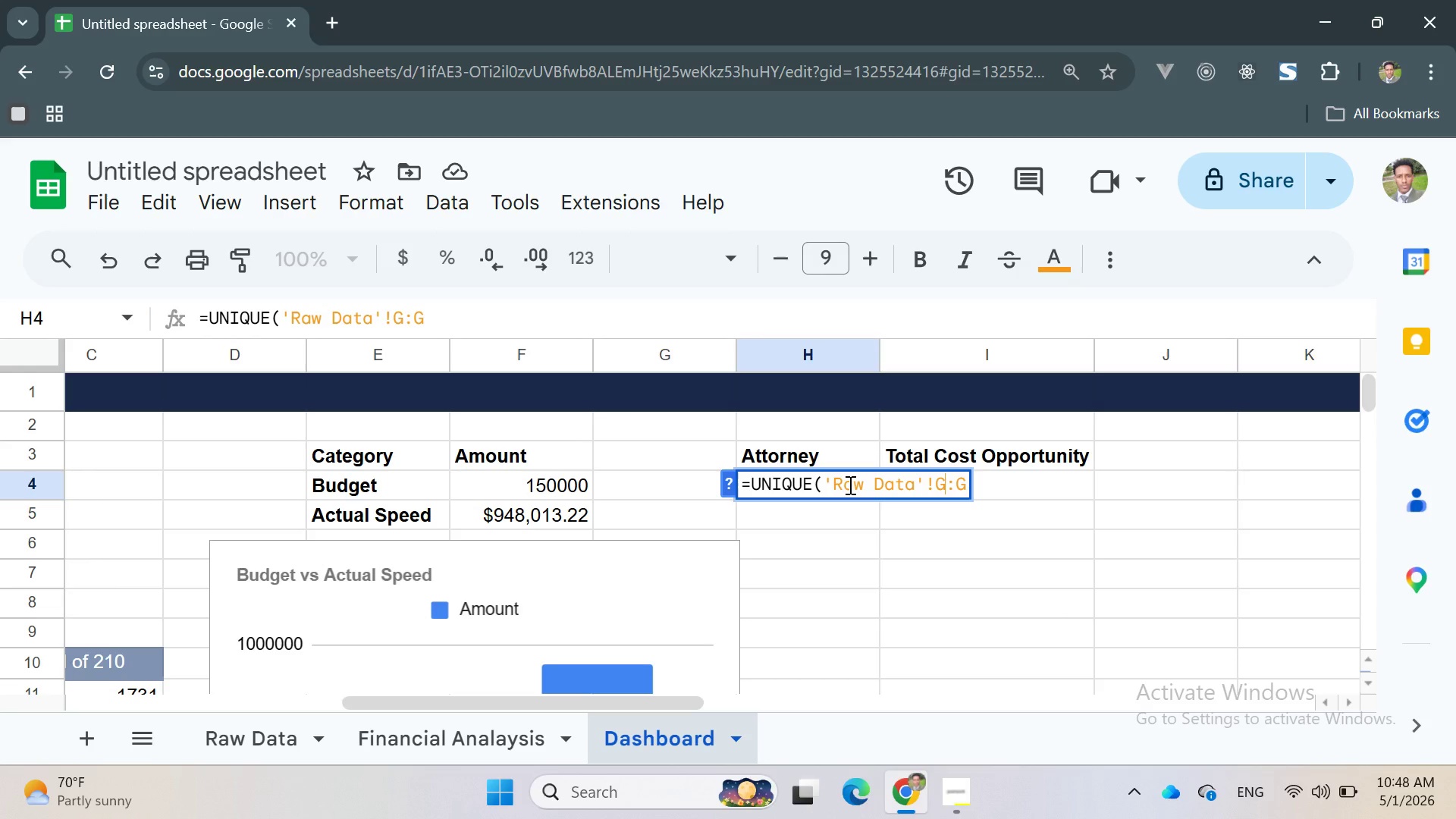 
key(ArrowLeft)
 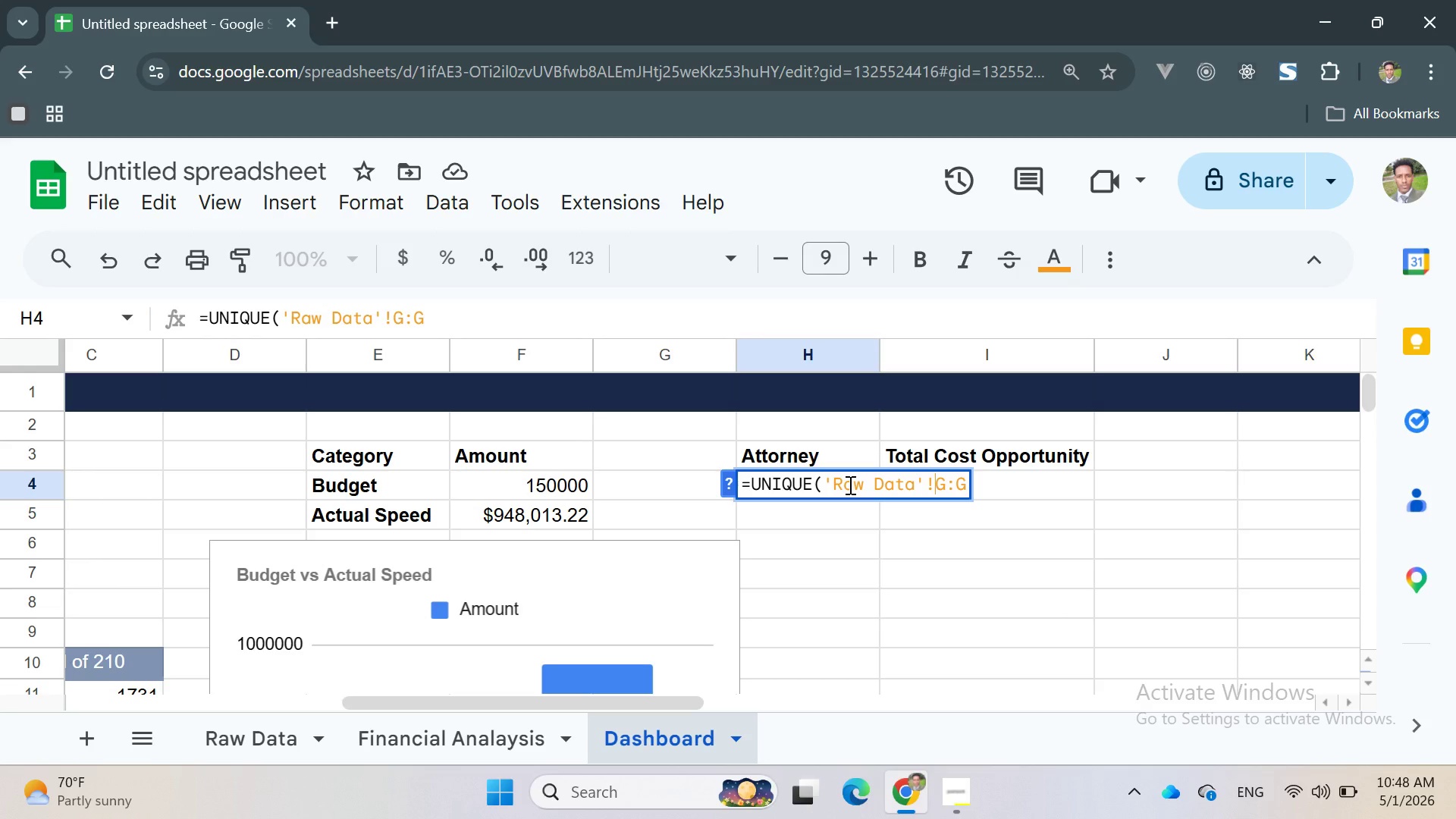 
key(ArrowRight)
 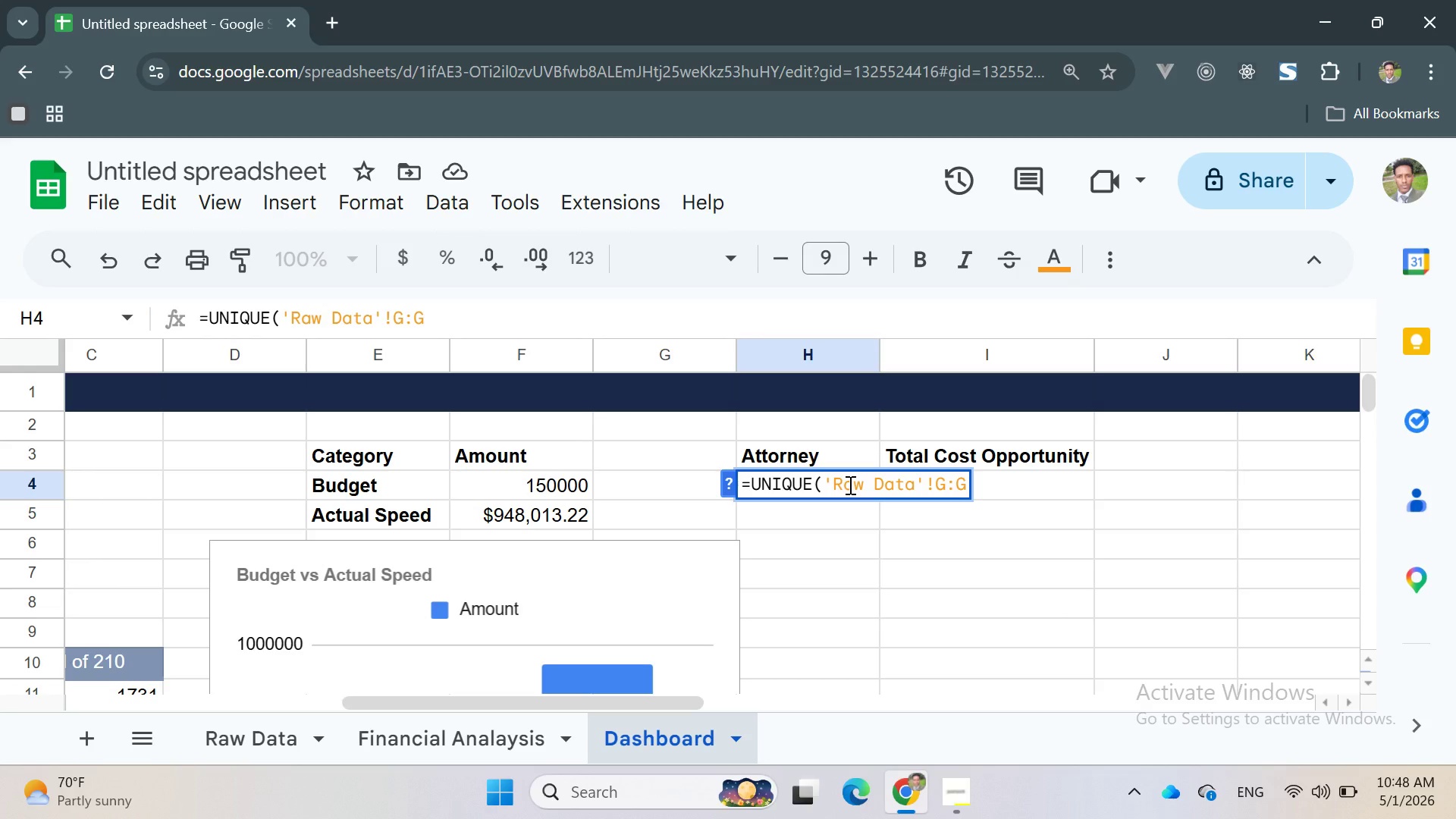 
key(2)
 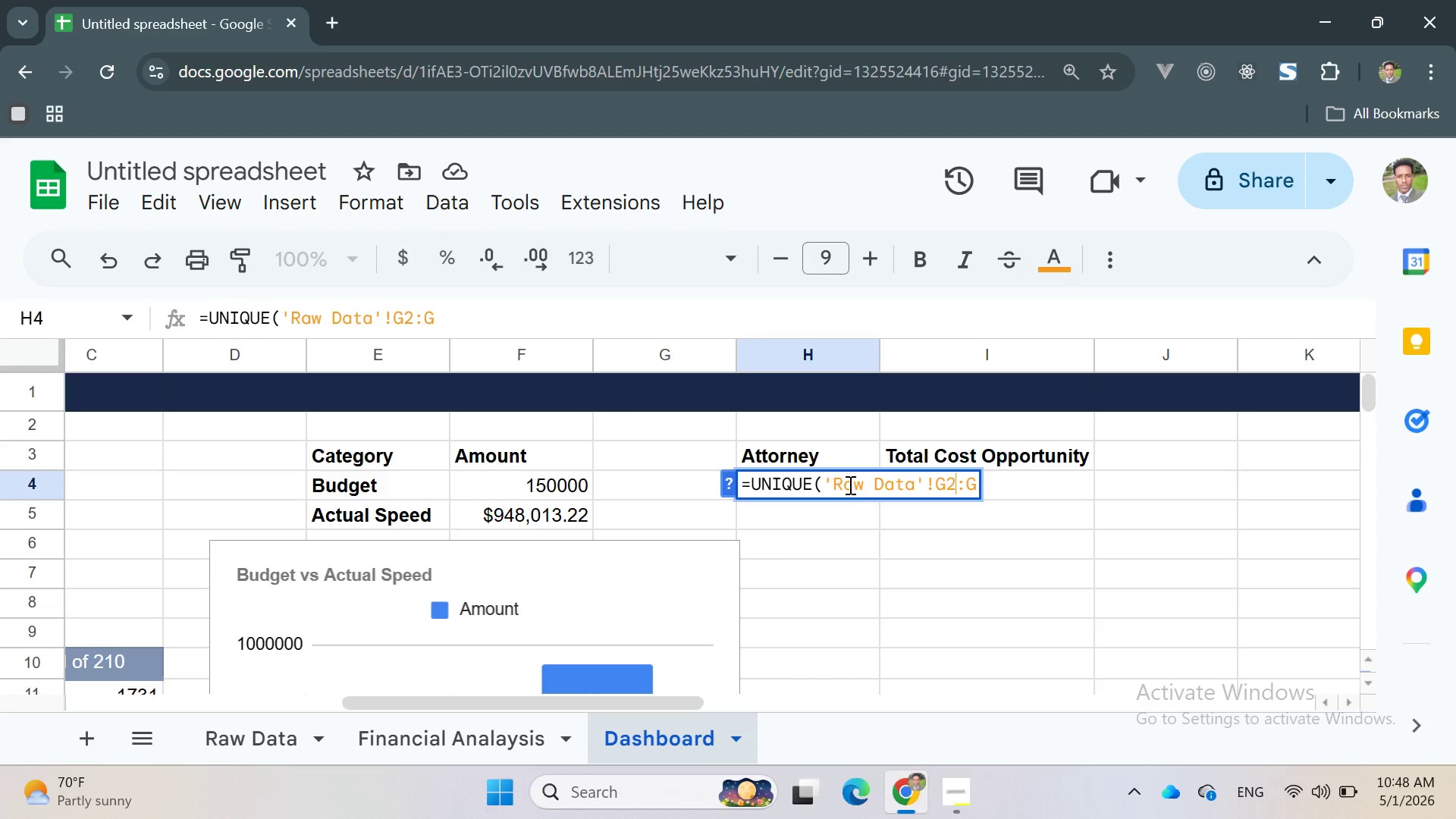 
key(Enter)
 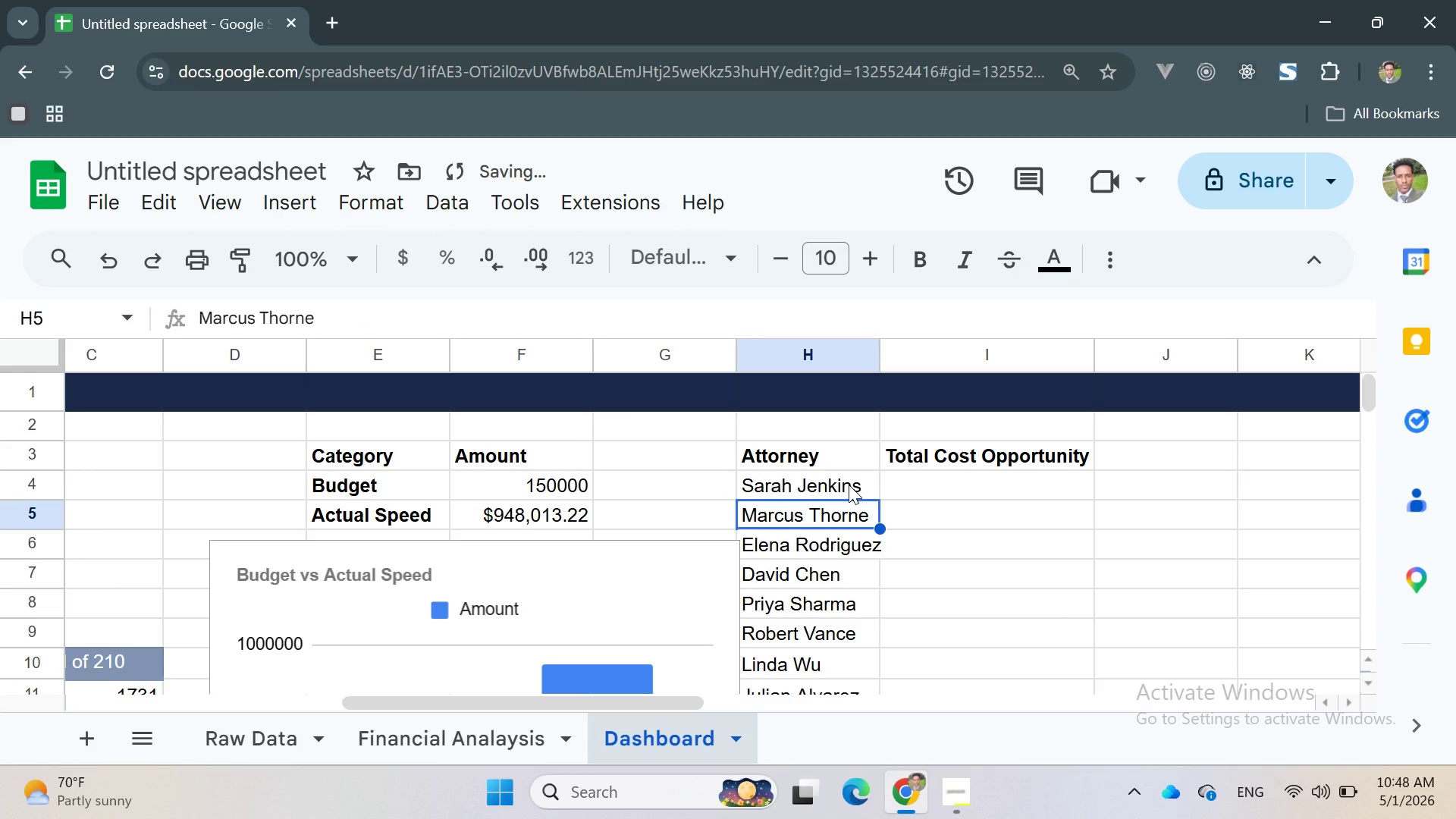 
left_click([914, 493])
 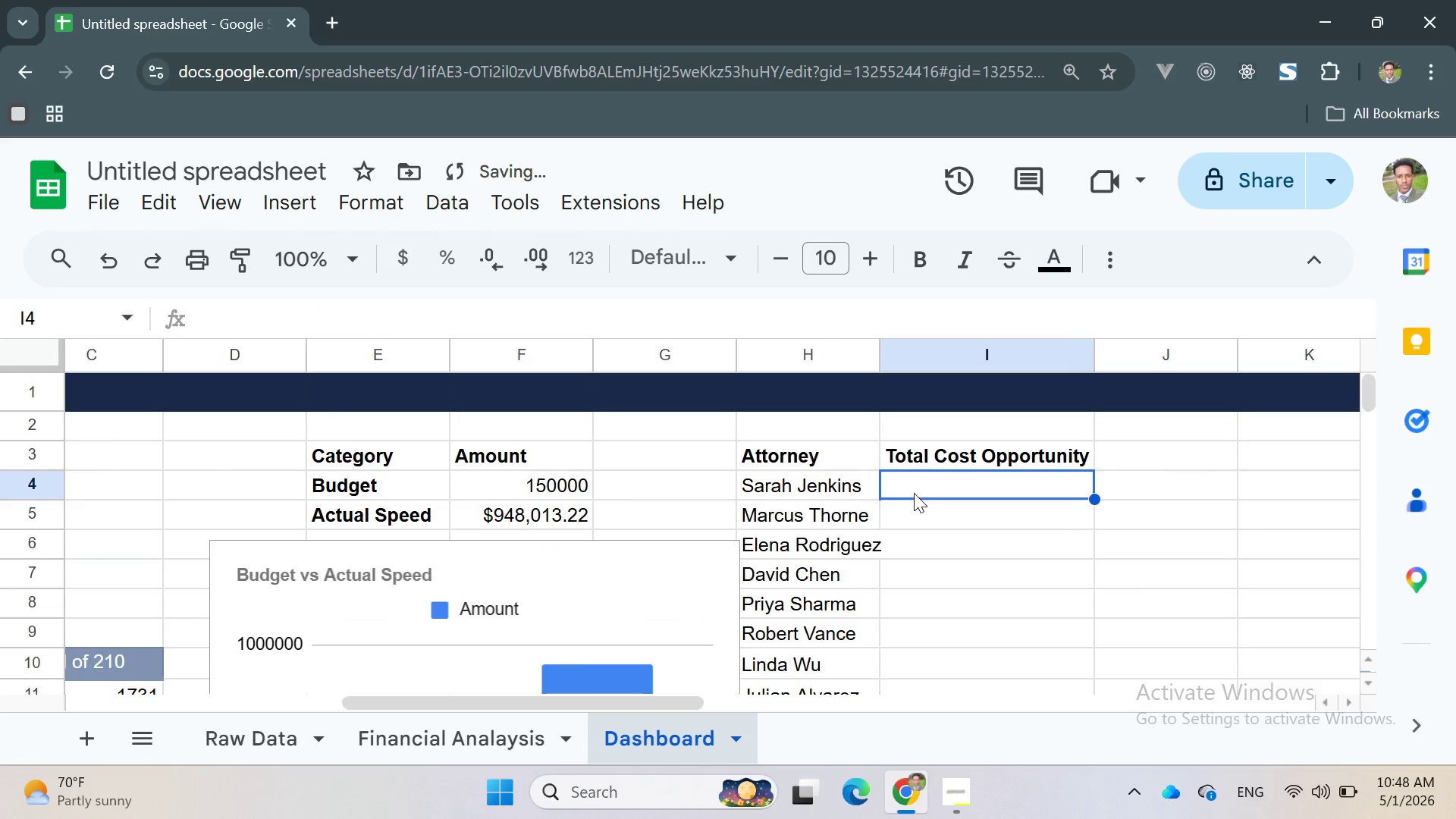 
scroll: coordinate [868, 472], scroll_direction: none, amount: 0.0
 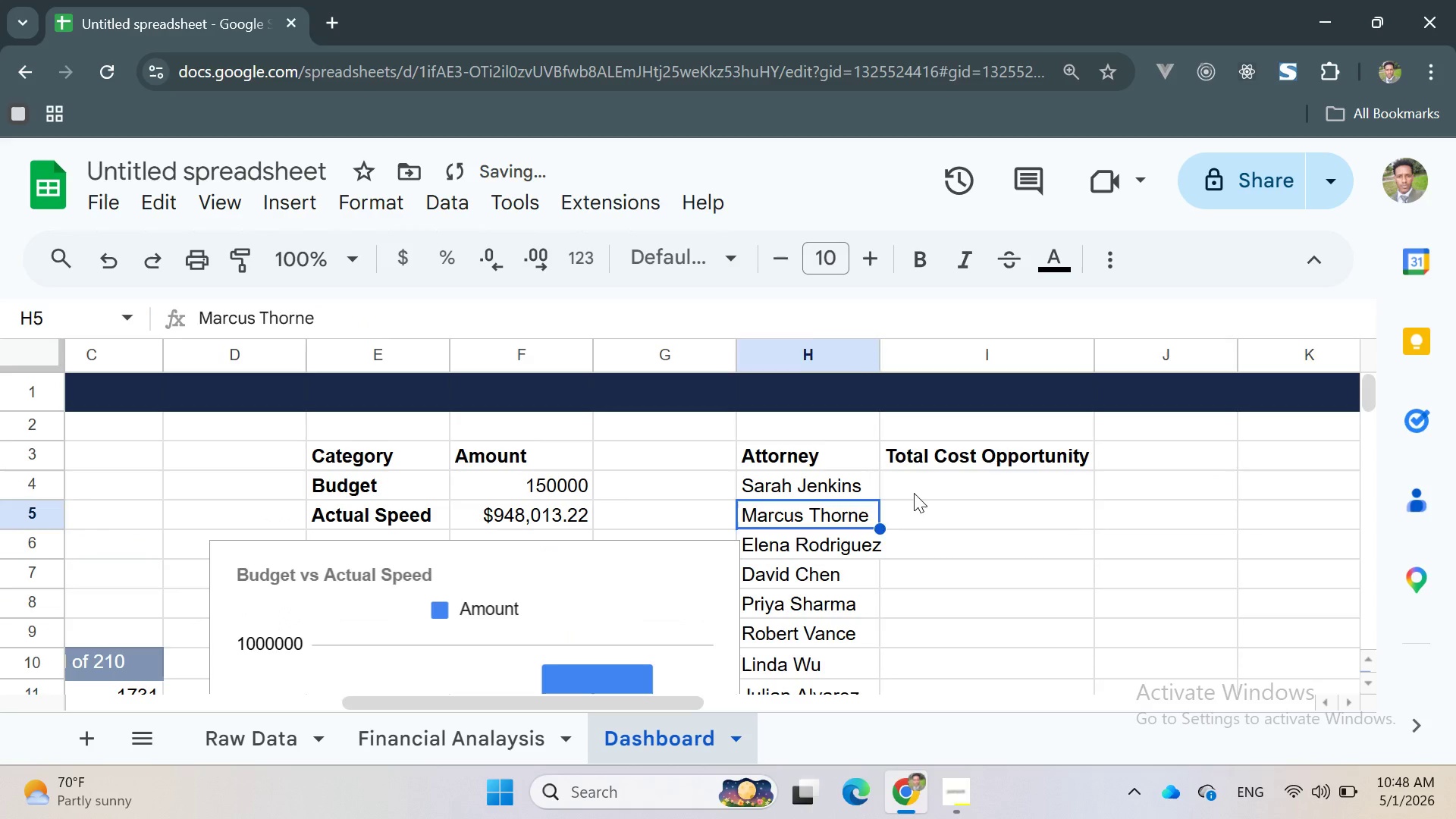 
wait(5.63)
 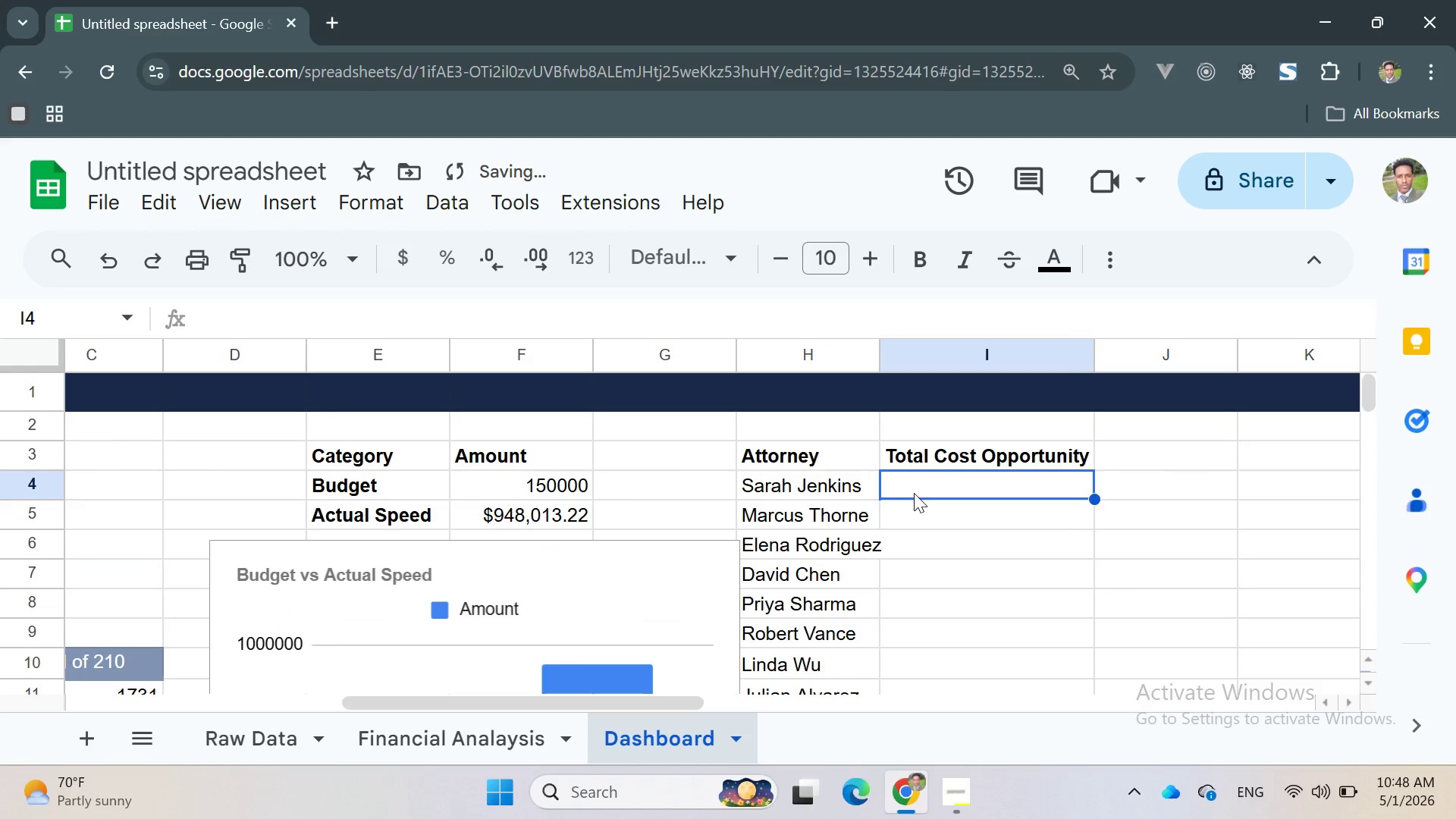 
type(=SUMIF)
 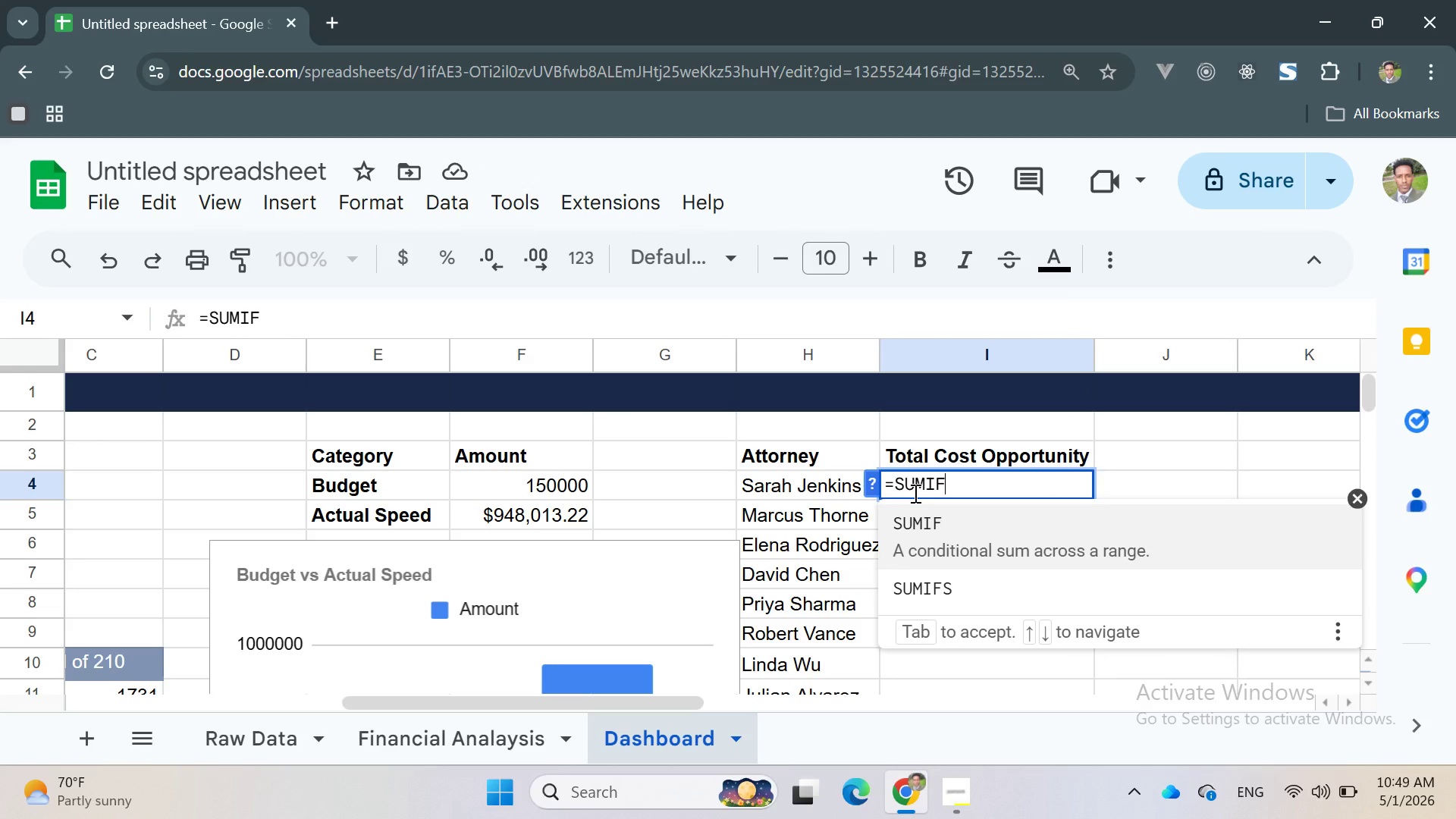 
key(Enter)
 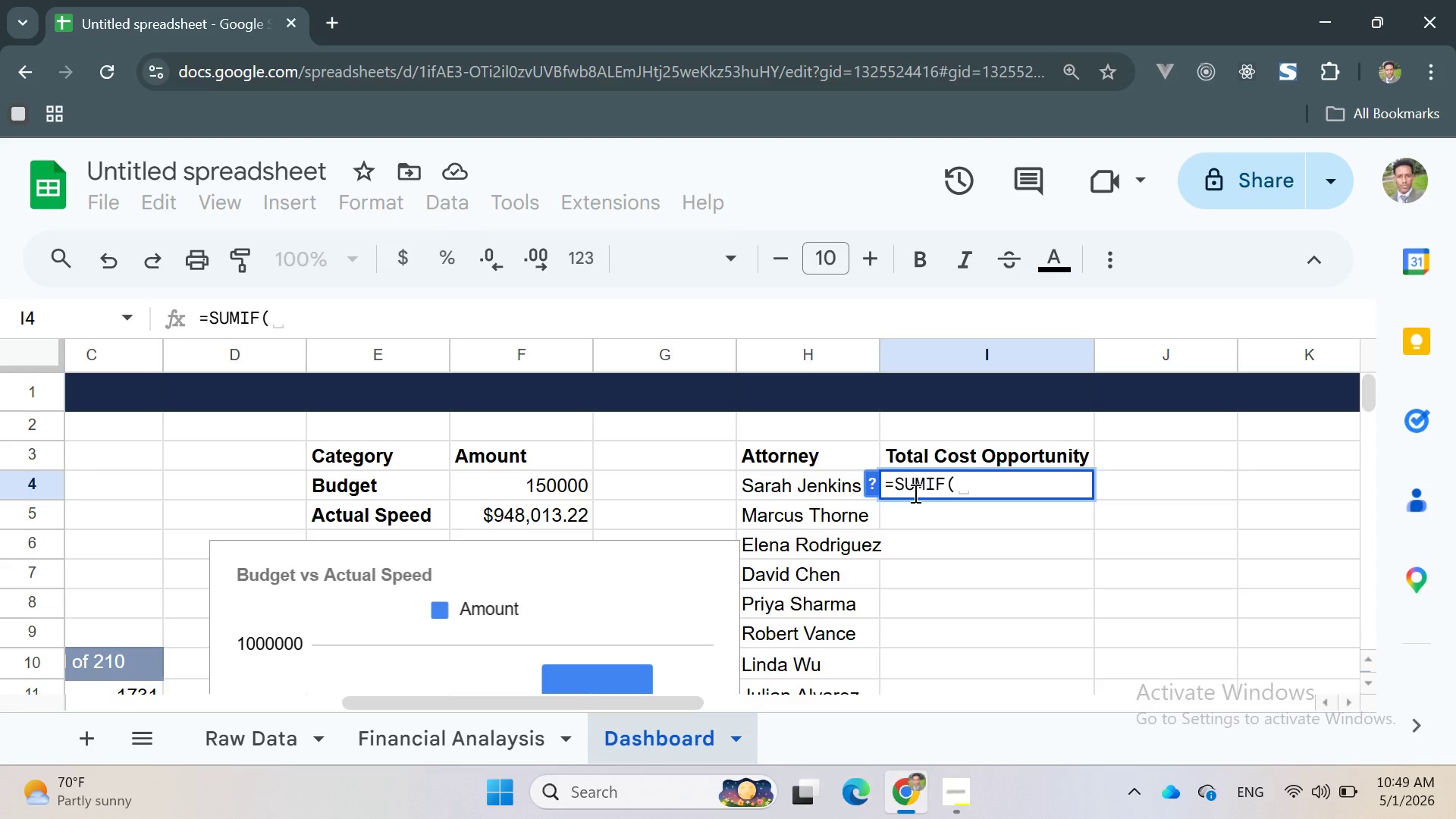 
key(Quote)
 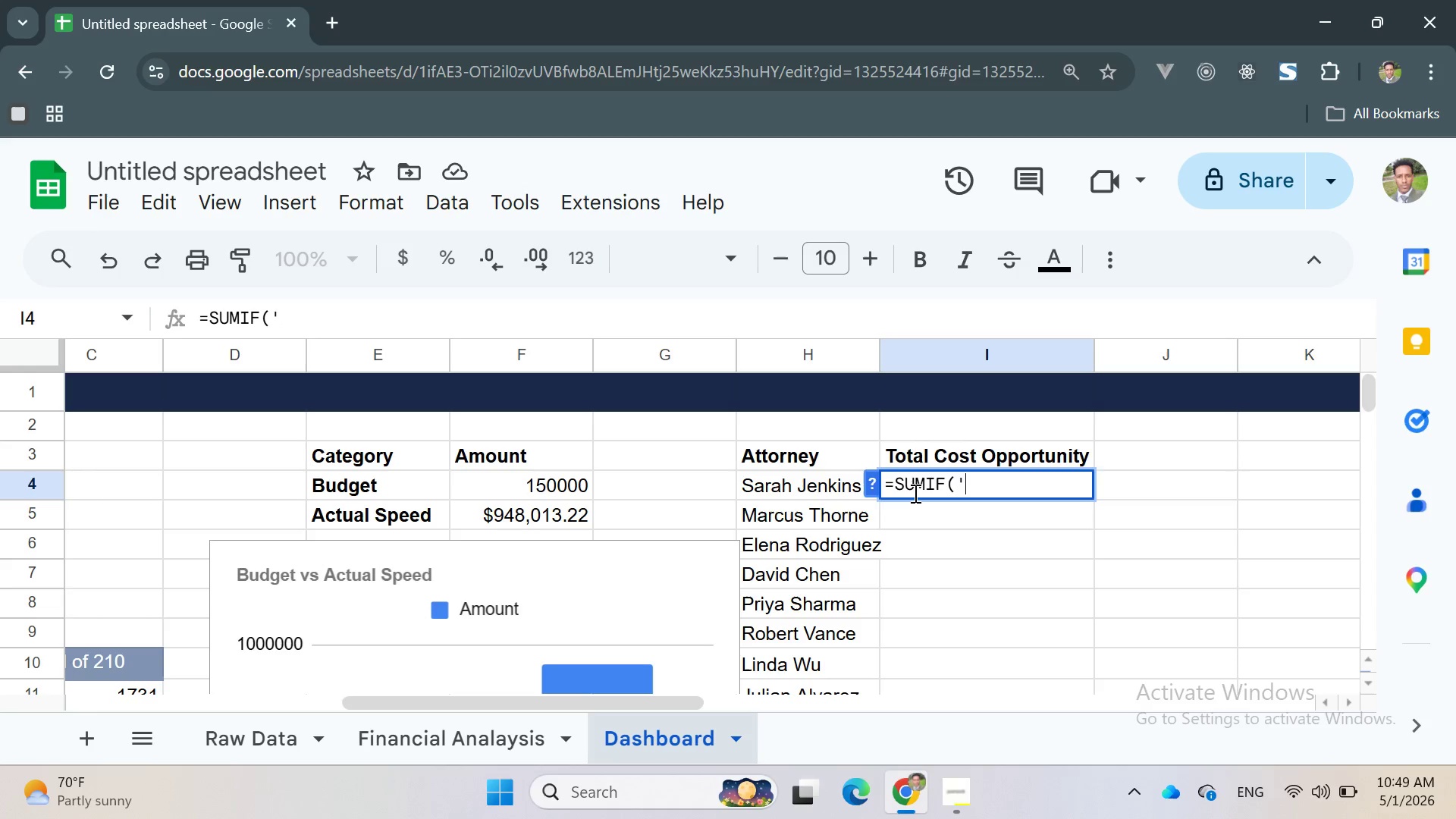 
key(Quote)
 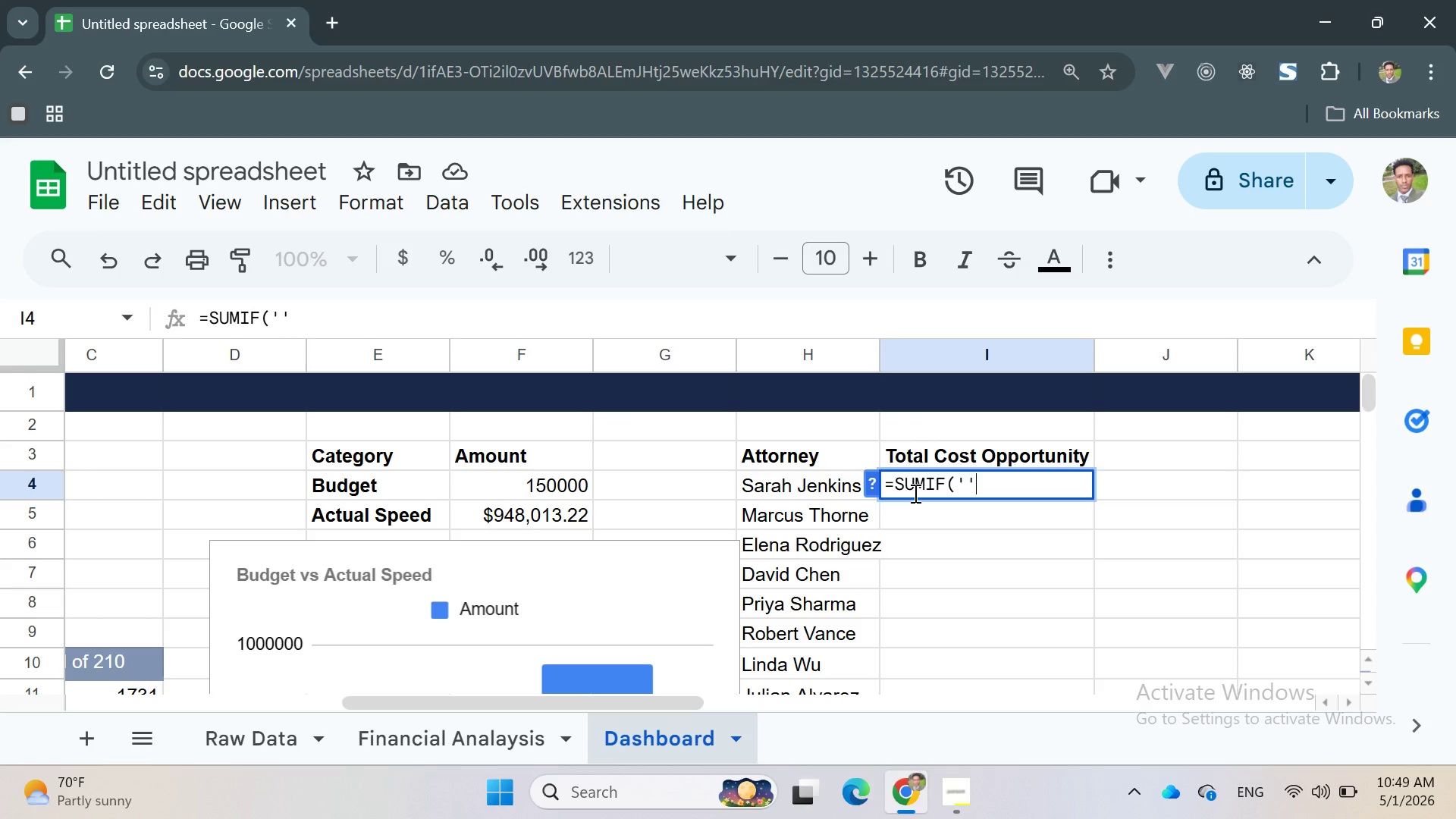 
key(ArrowLeft)
 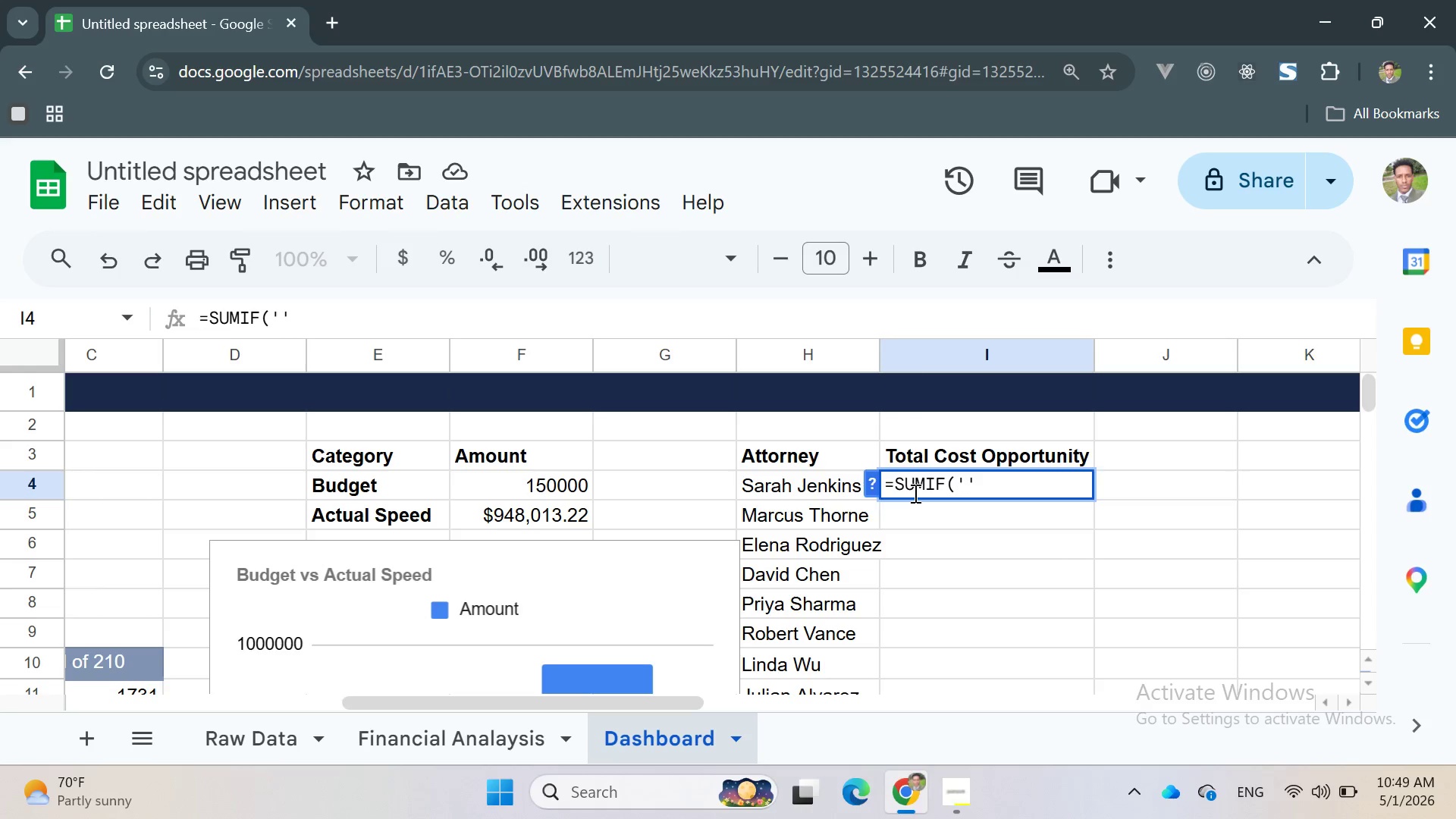 
type(rS)
key(Backspace)
key(Backspace)
type(Raw Data)
 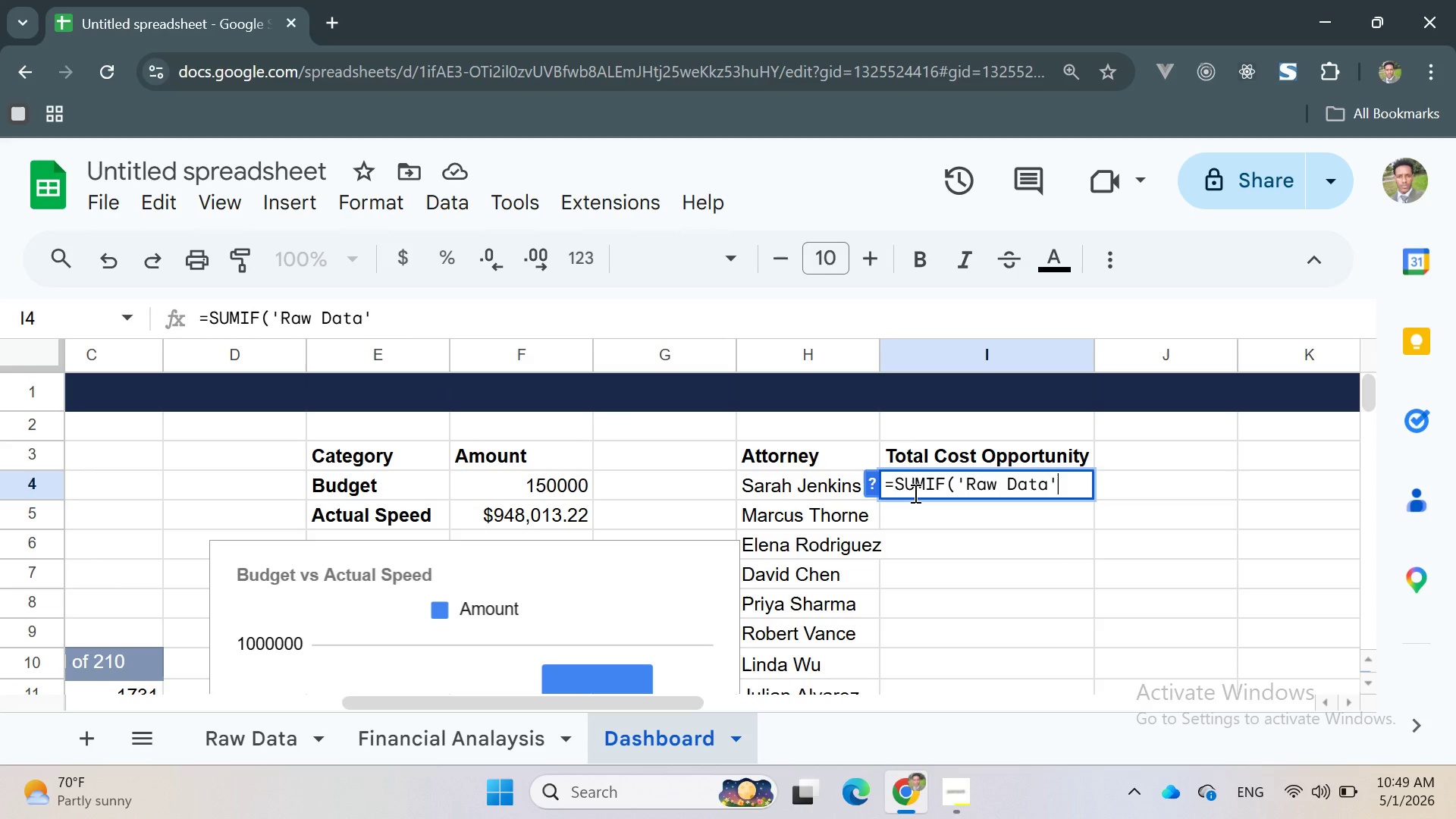 
key(ArrowRight)
 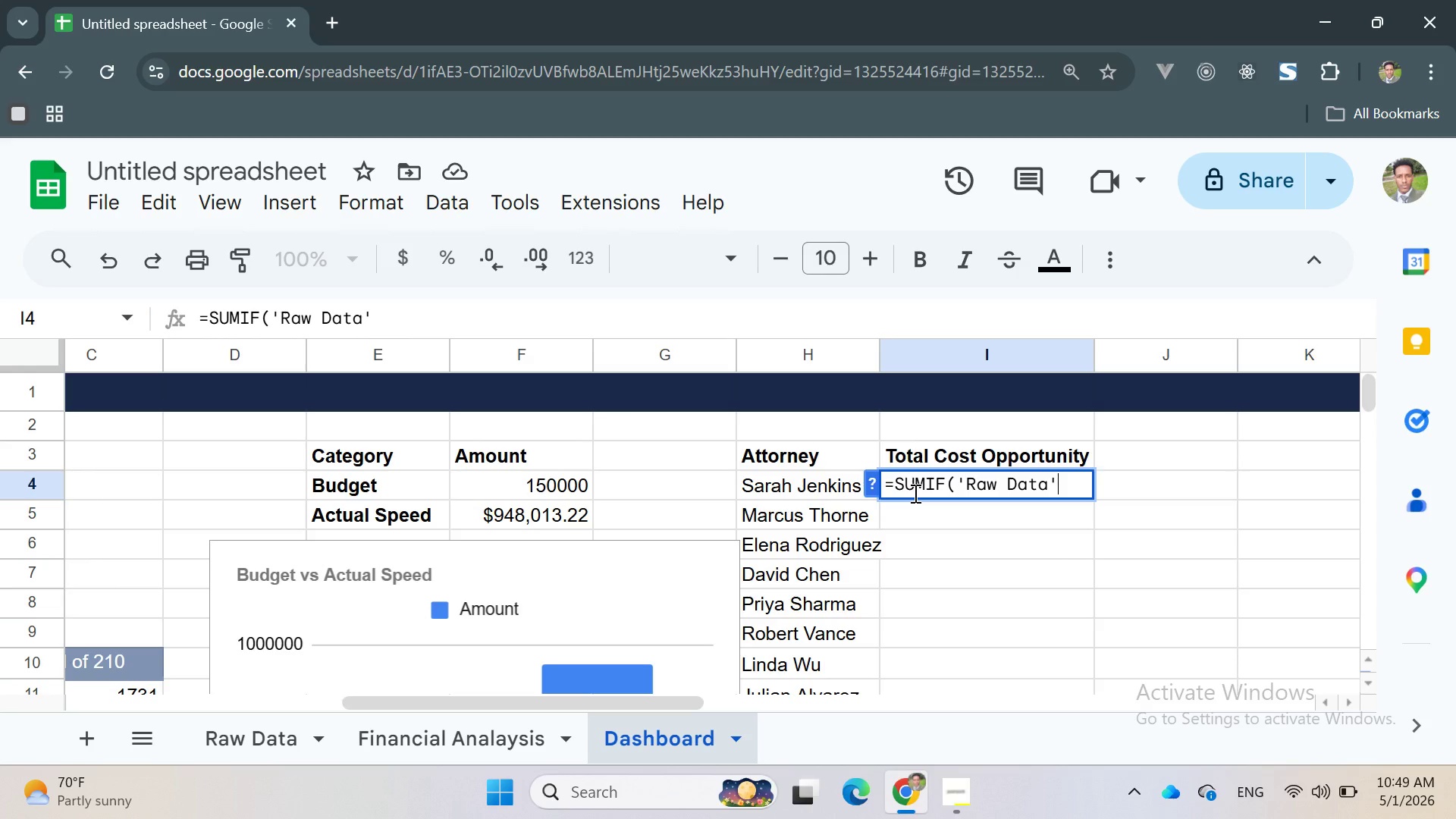 
key(Shift+1)
 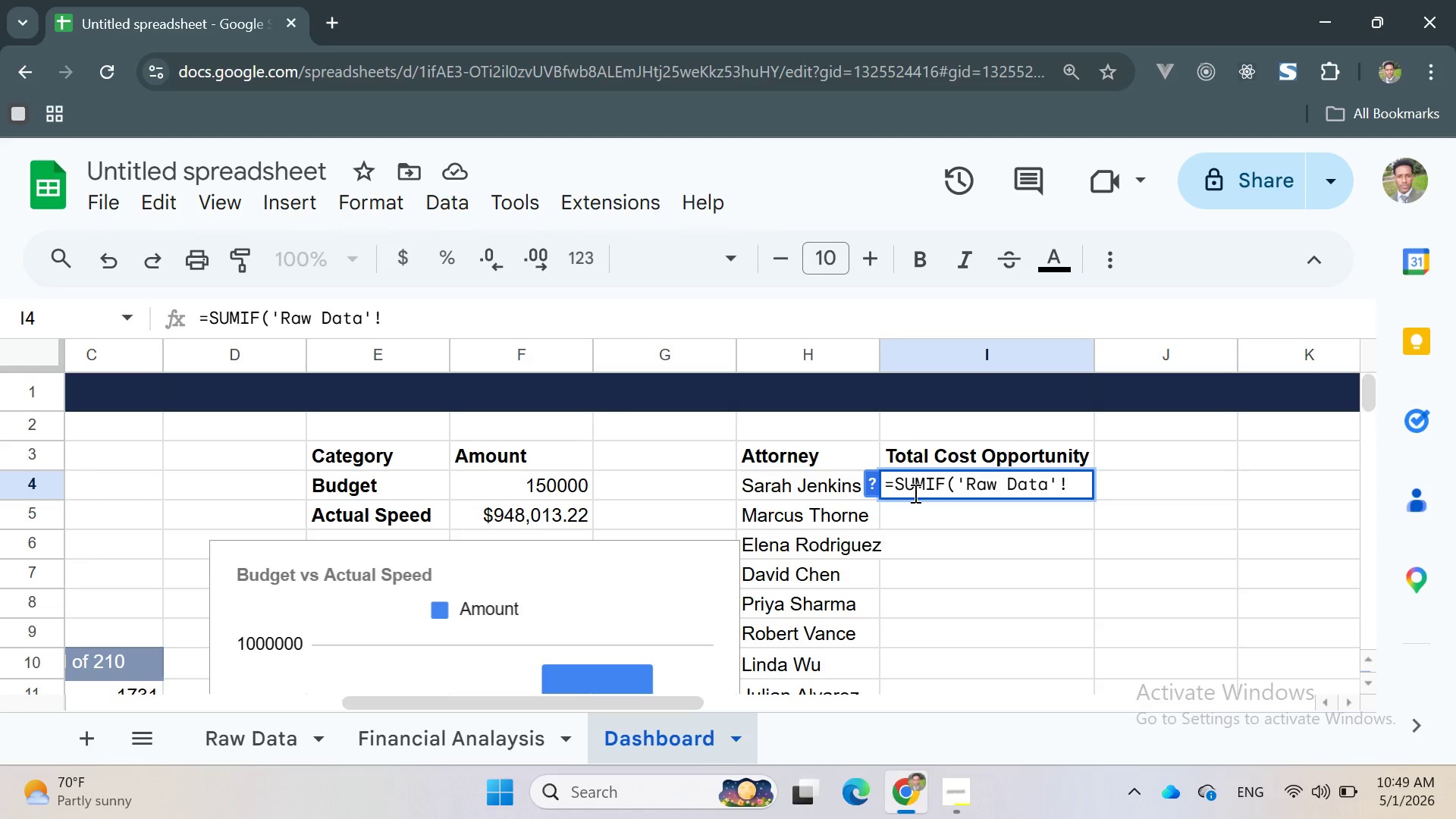 
type(g)
key(Backspace)
type(G:G, H4, '')
 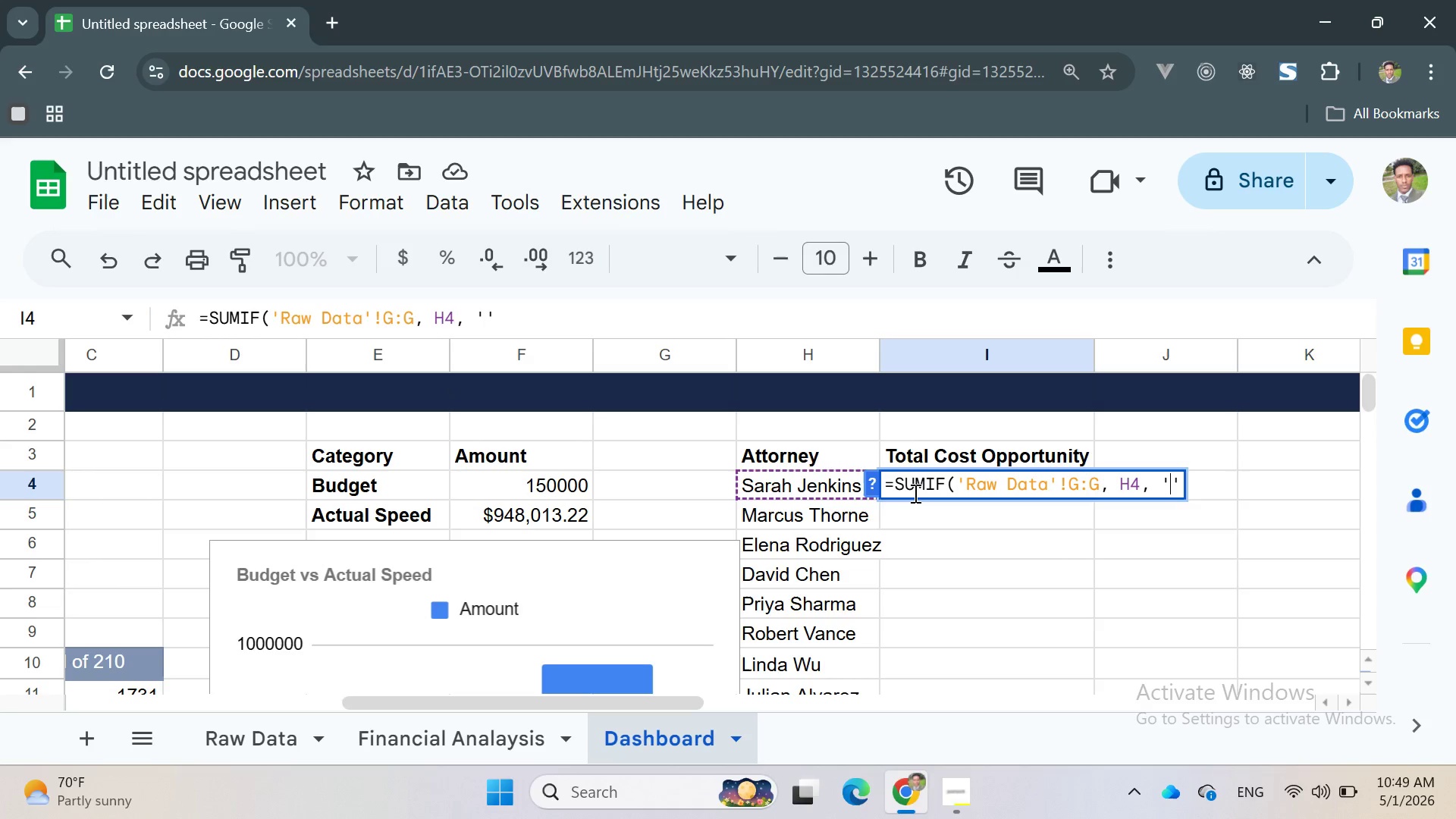 
key(ArrowLeft)
 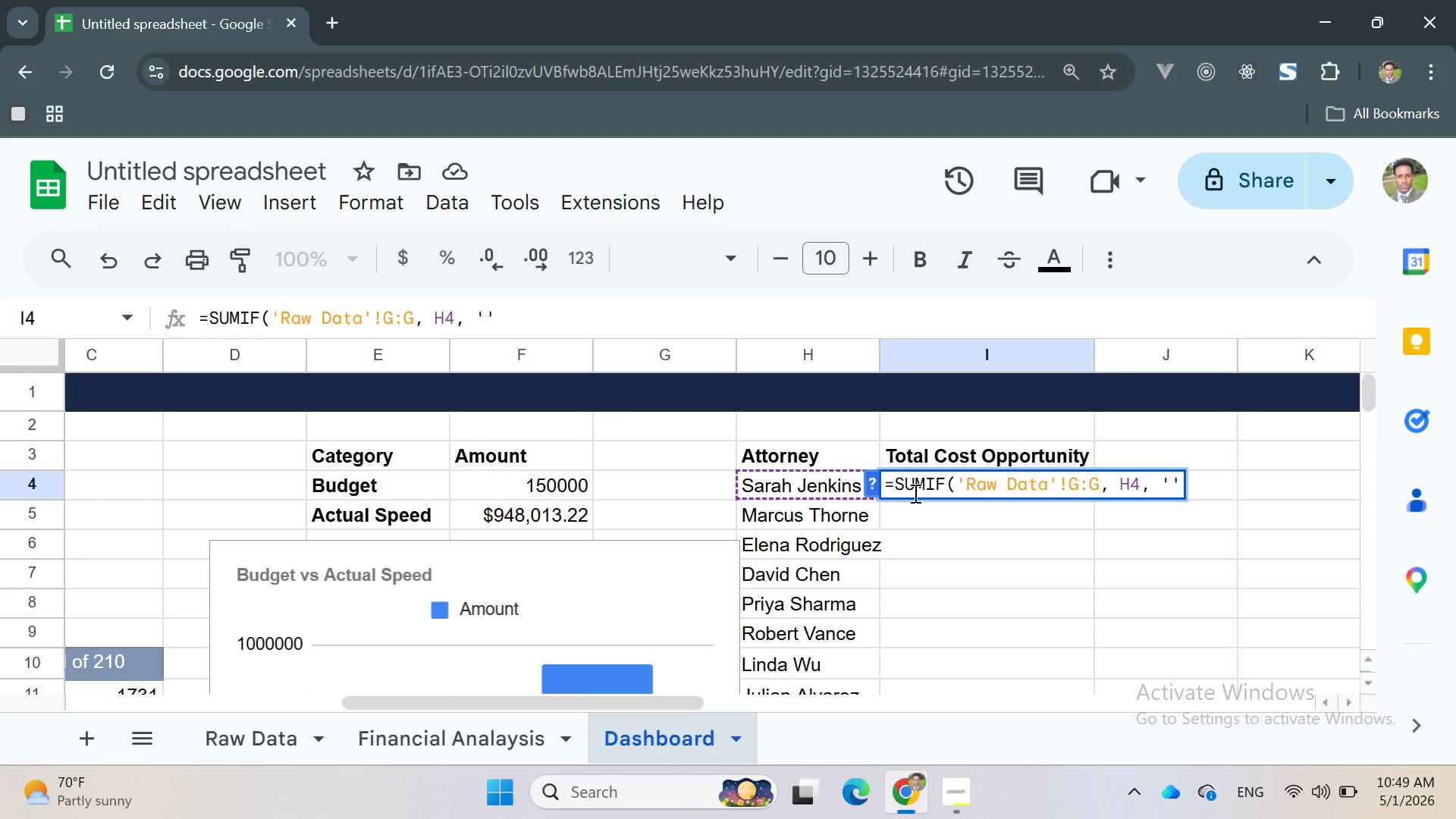 
type(Raw Data)
 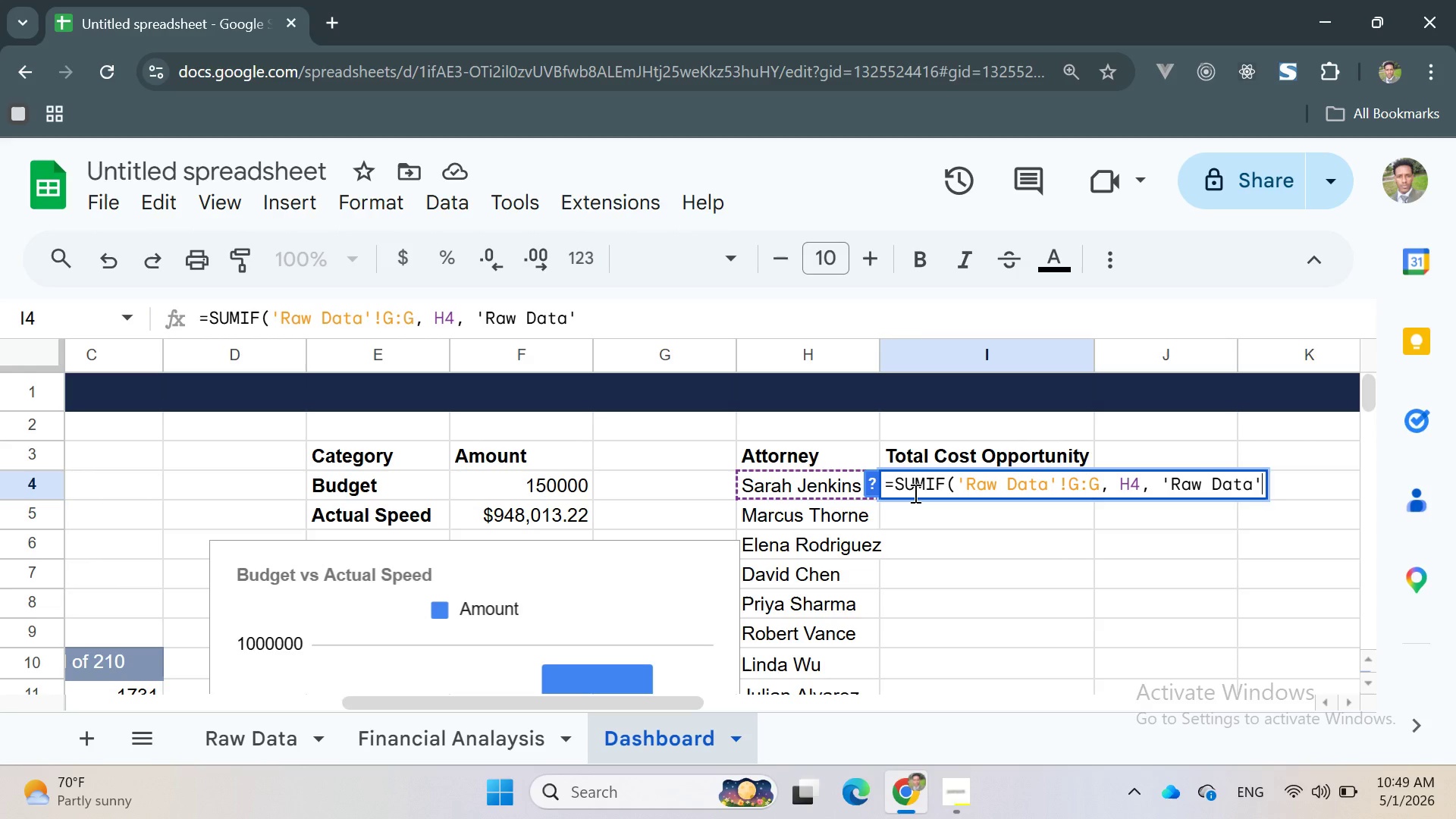 
key(ArrowRight)
 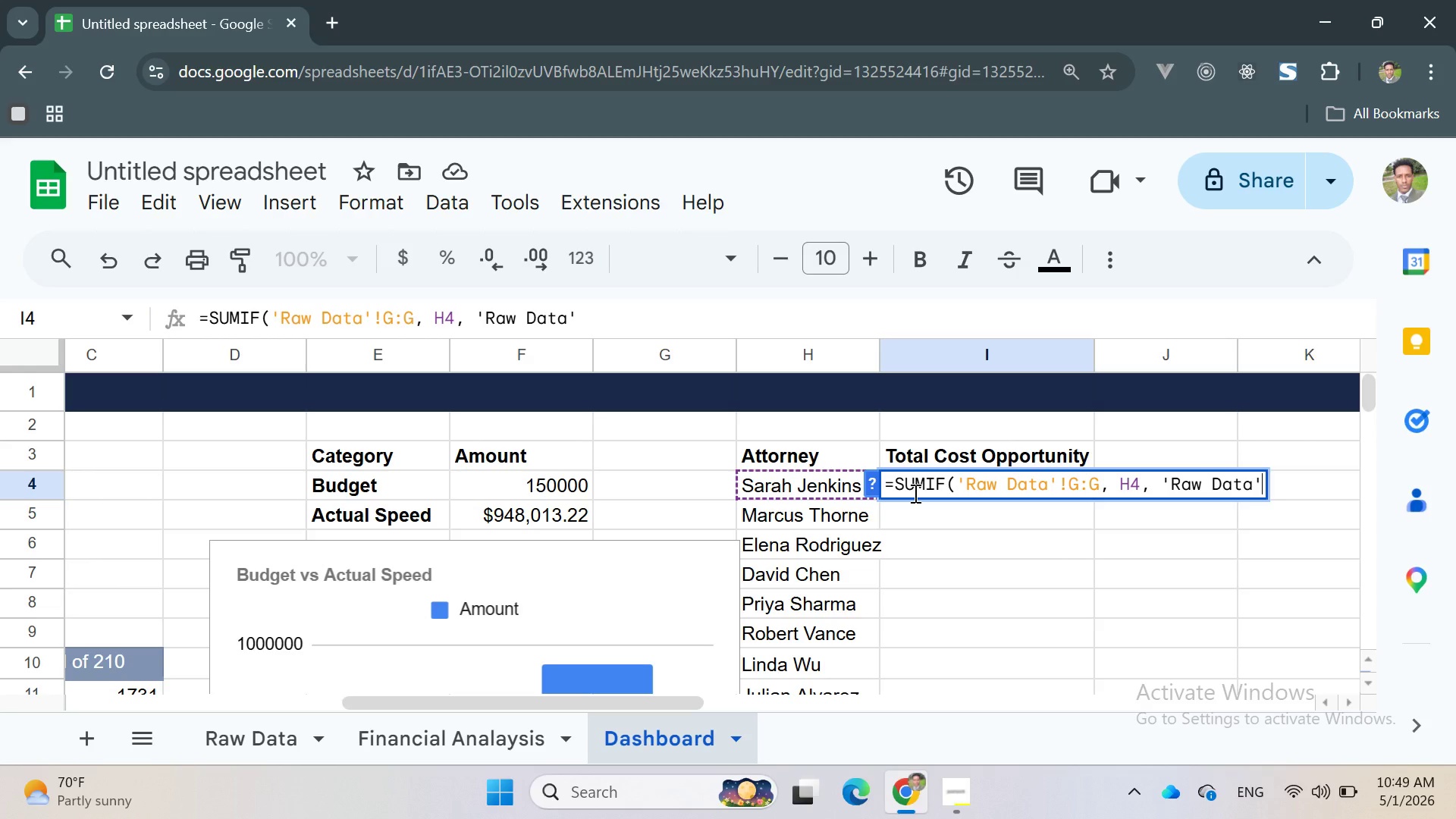 
type(!k)
key(Backspace)
type(K:L)
key(Backspace)
type(K))
 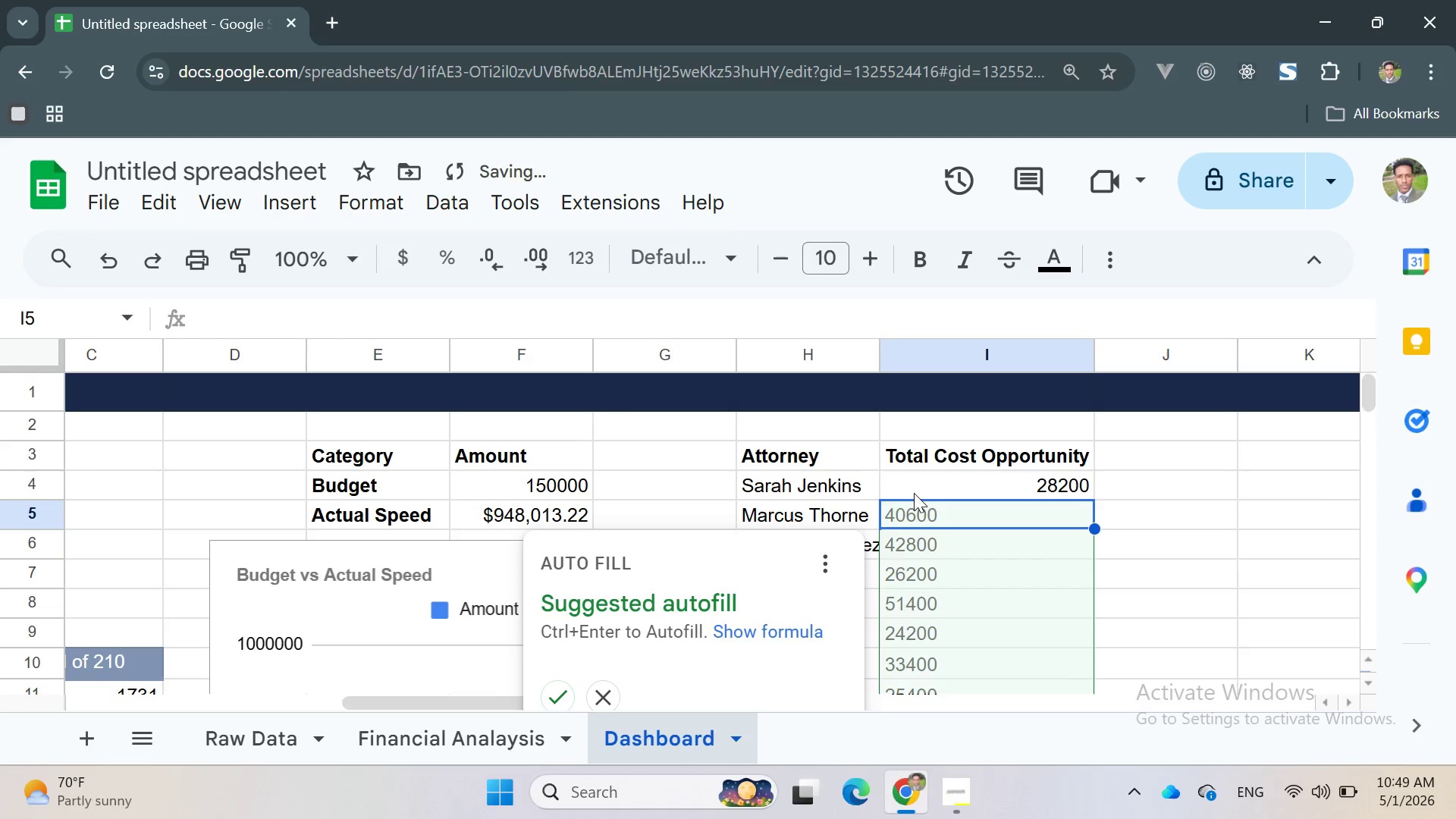 
 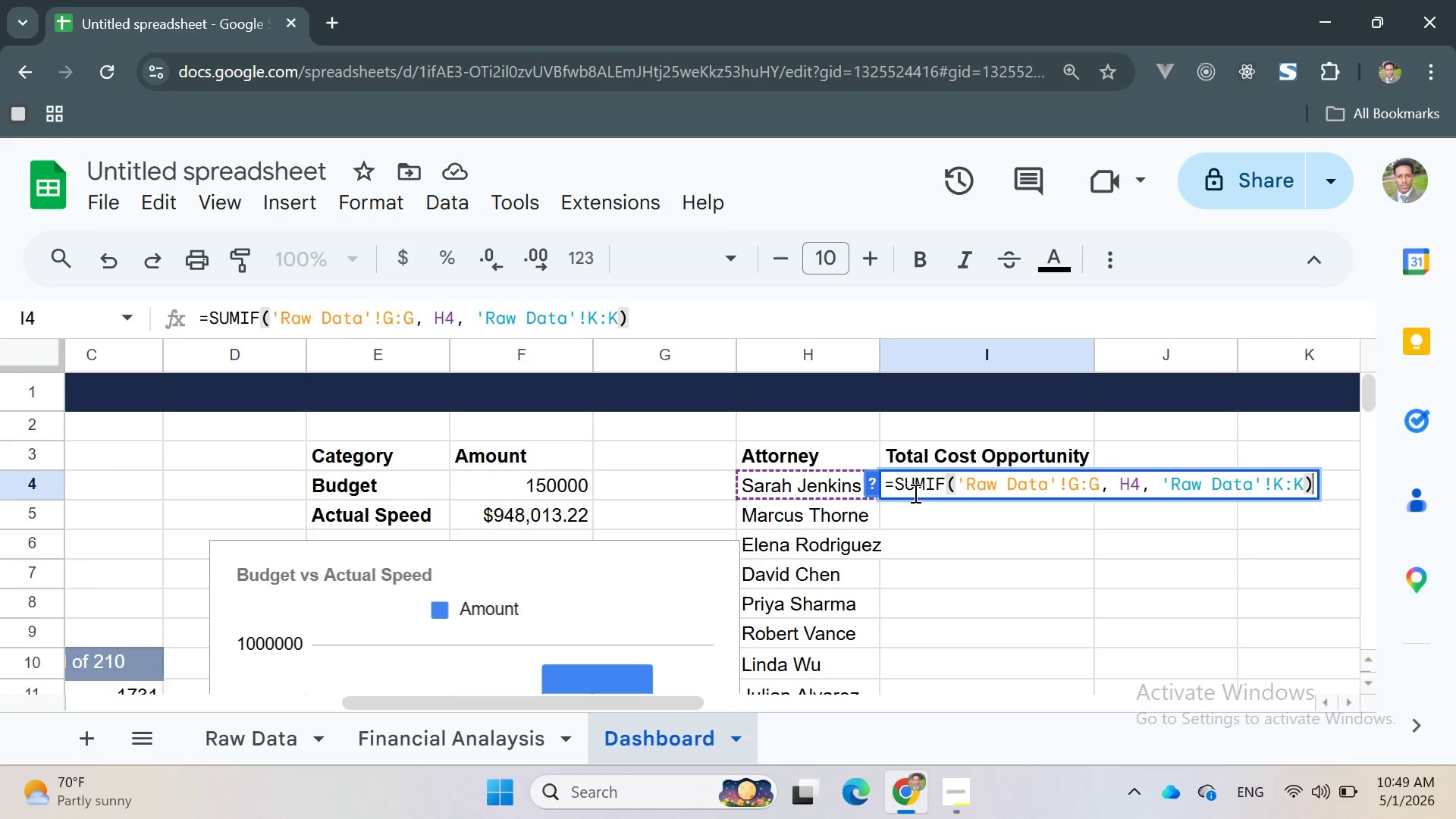 
key(Enter)
 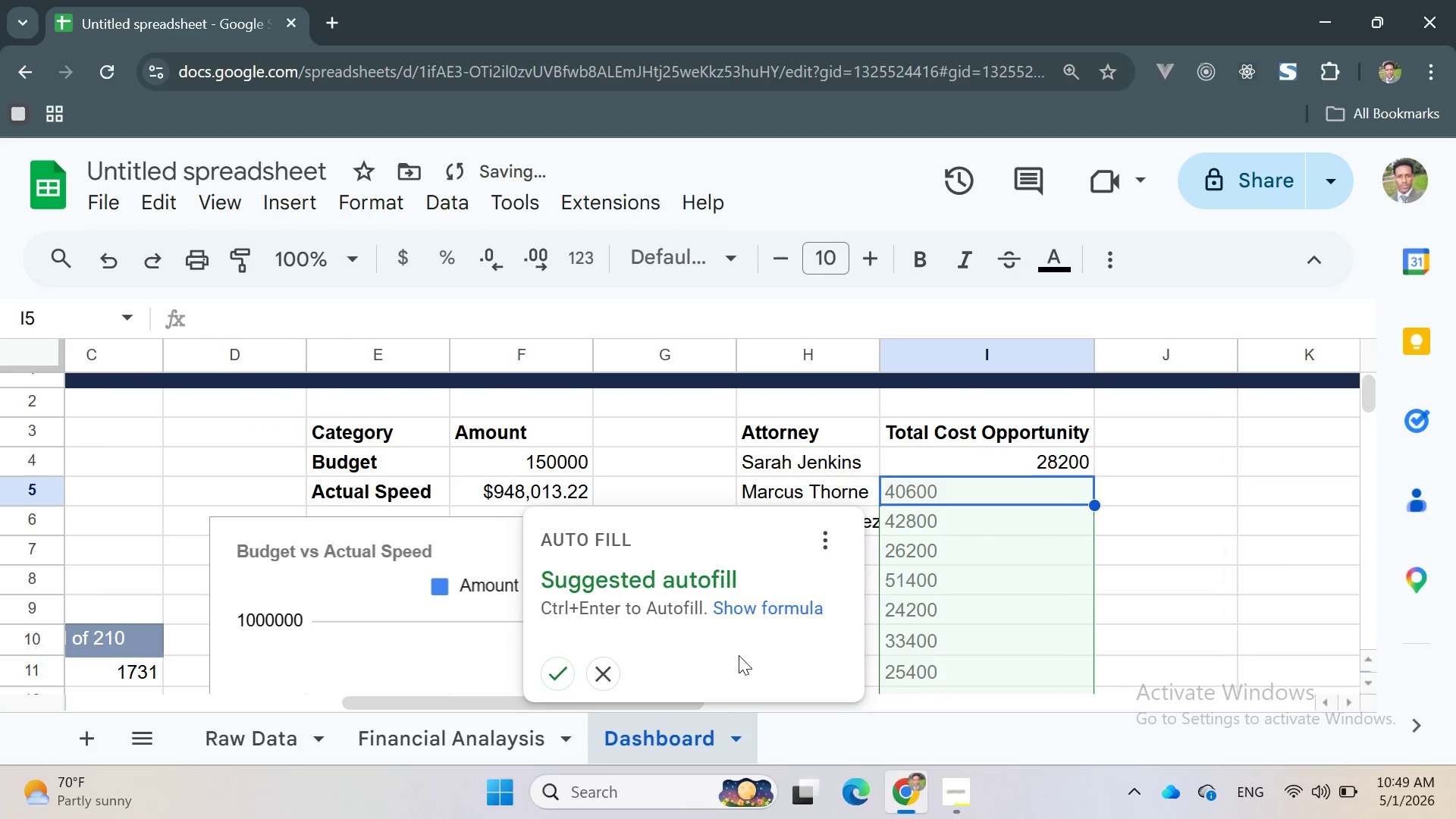 
left_click([562, 679])
 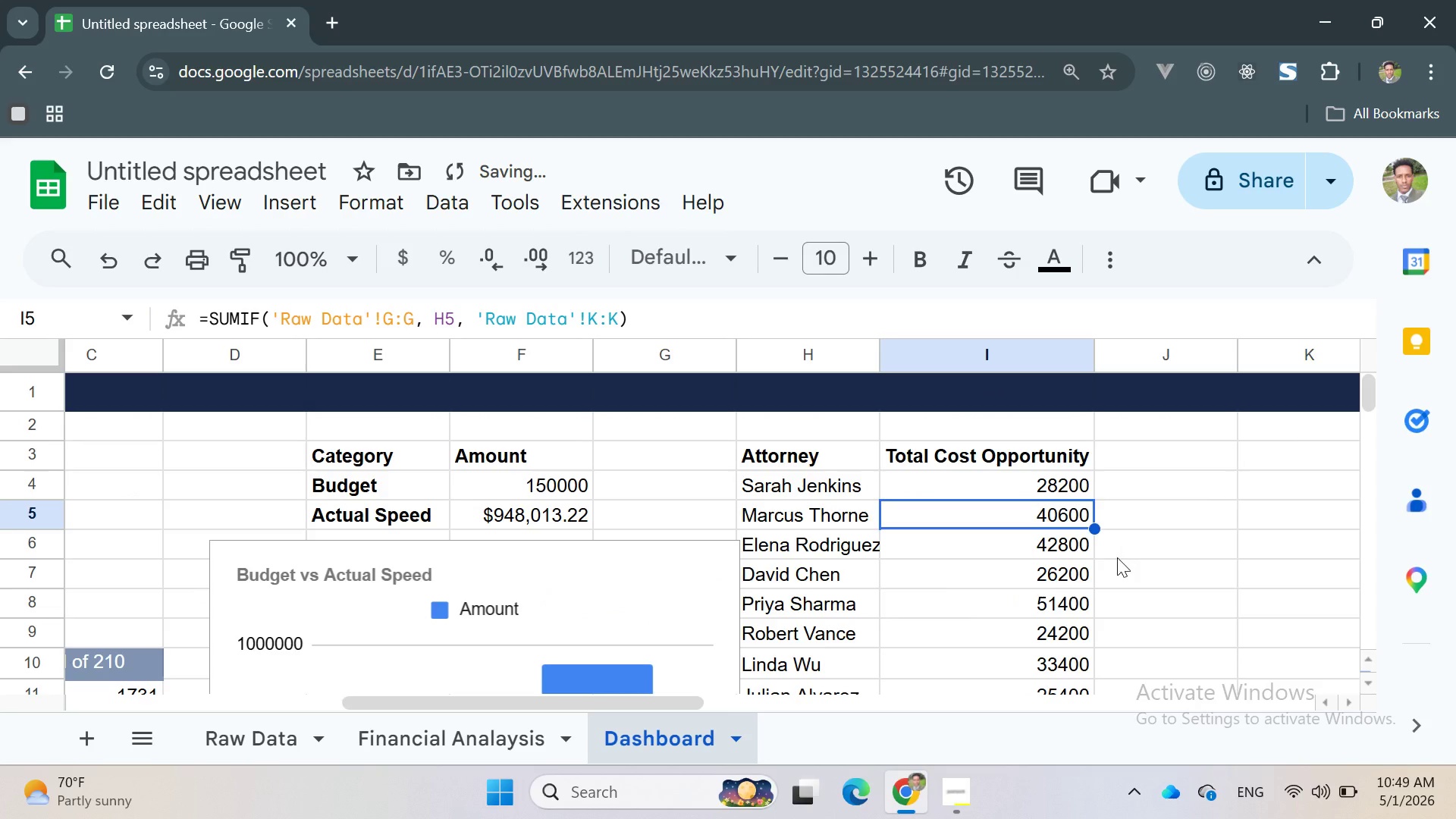 
left_click([1171, 510])
 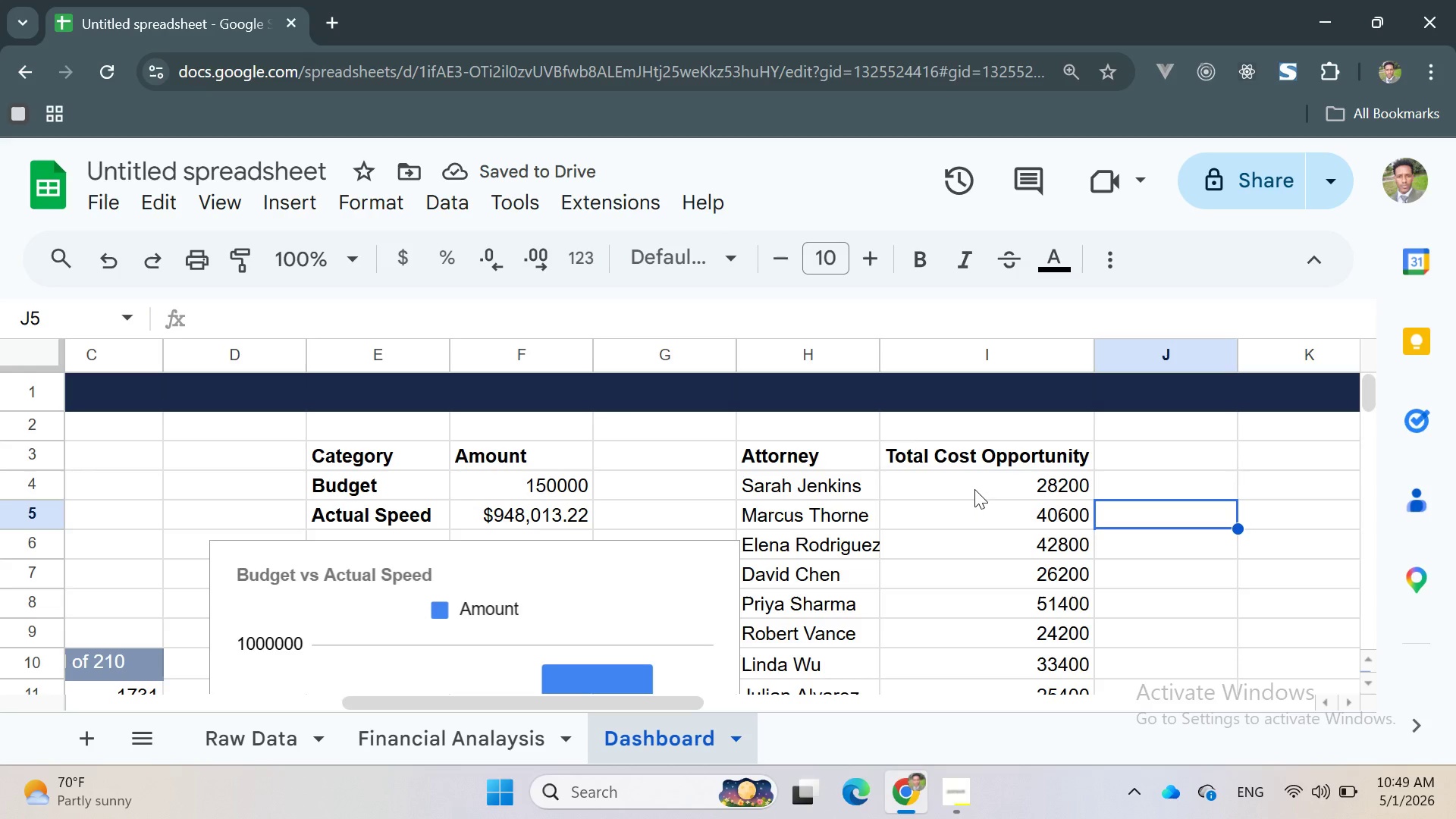 
left_click_drag(start_coordinate=[967, 481], to_coordinate=[1043, 597])
 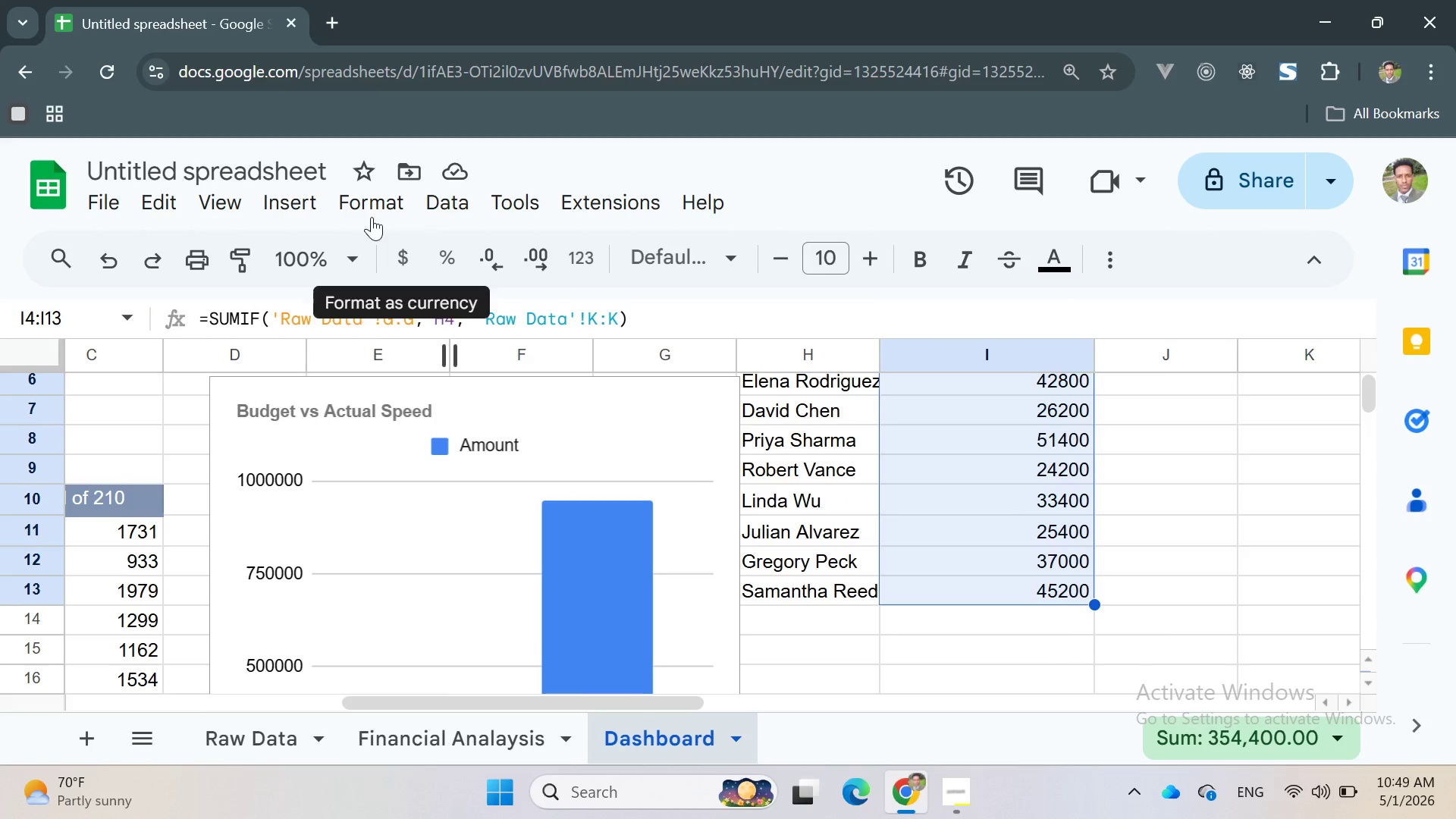 
left_click([359, 202])
 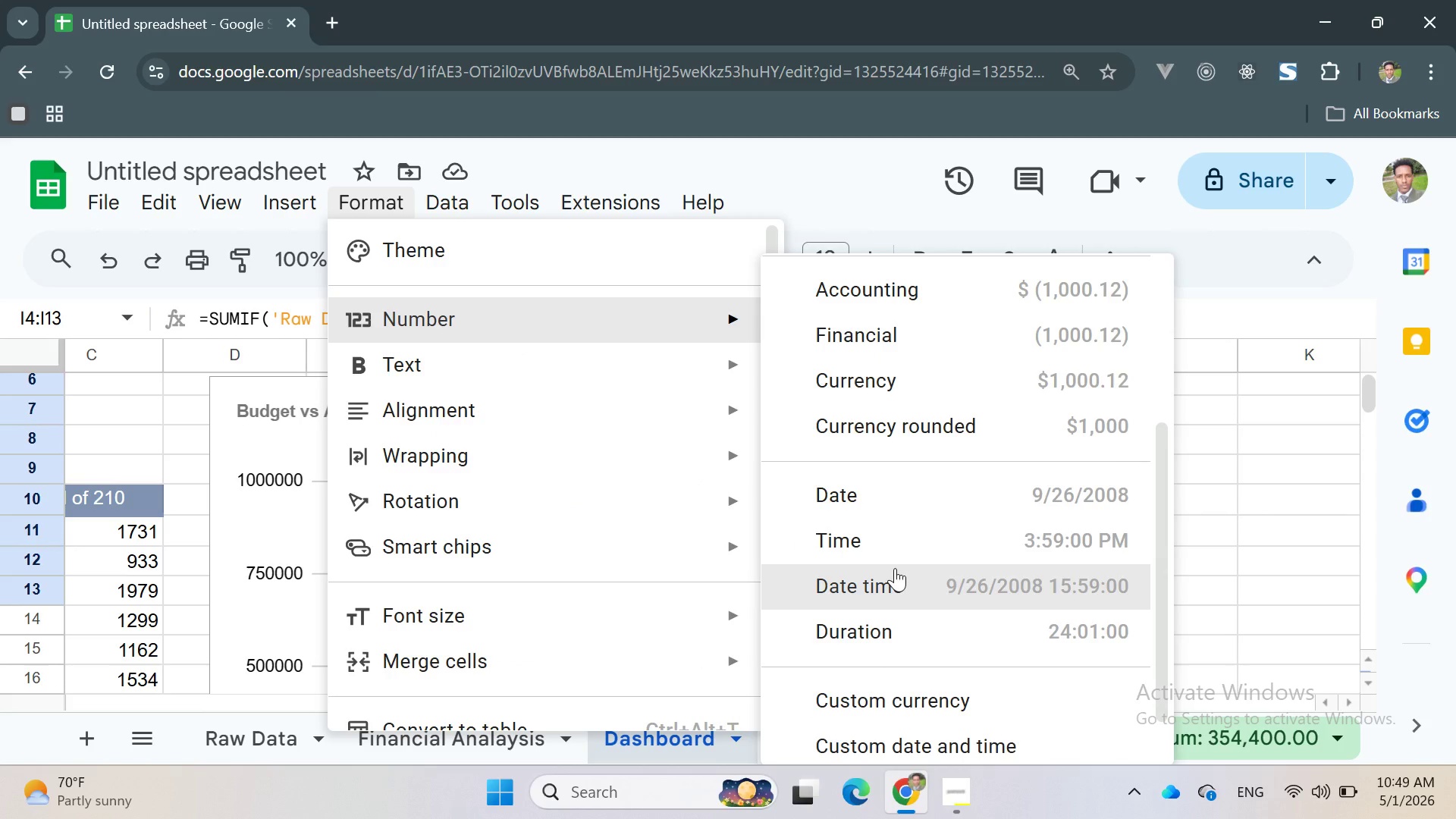 
left_click([864, 388])
 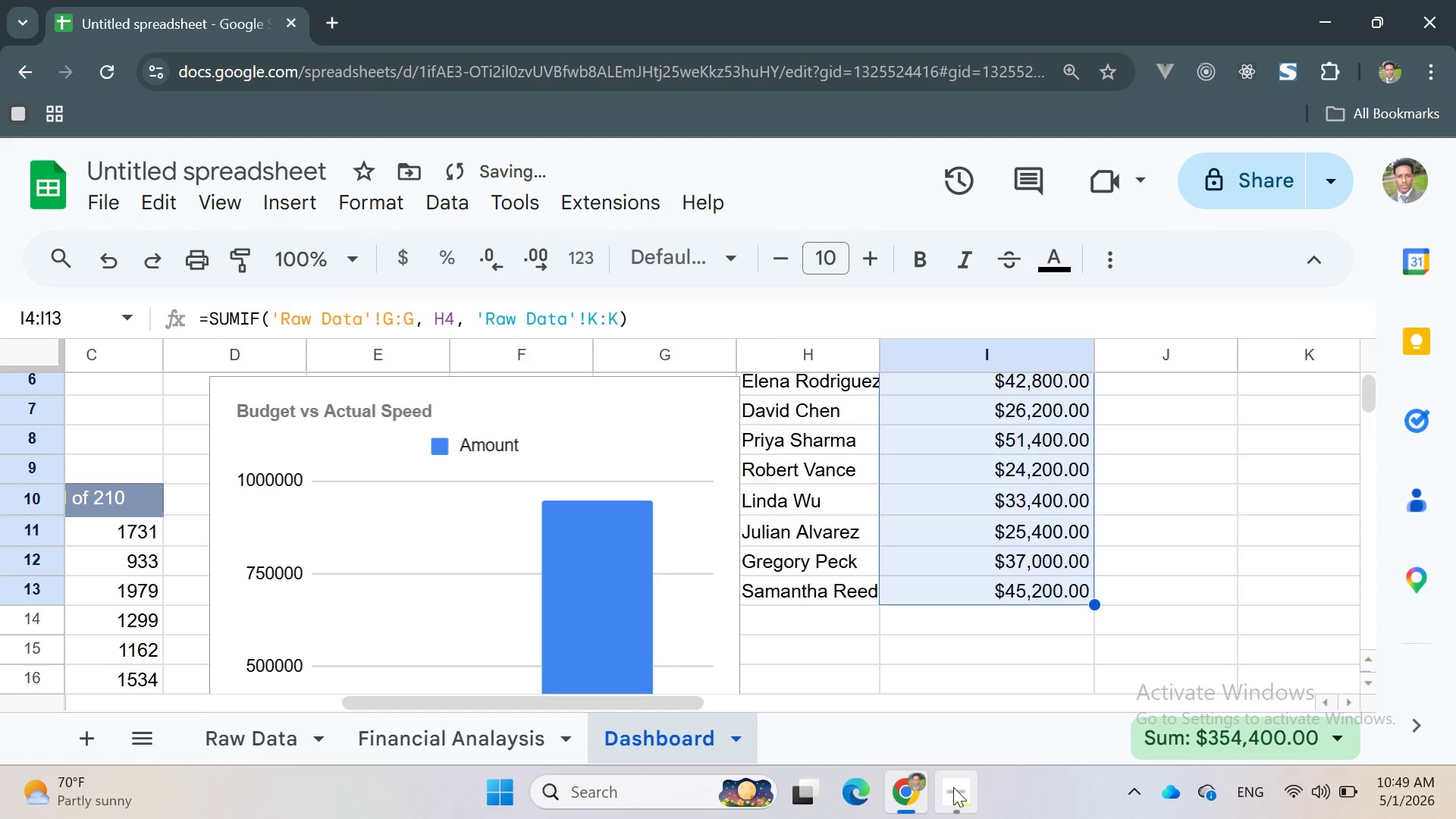 
left_click([953, 786])